 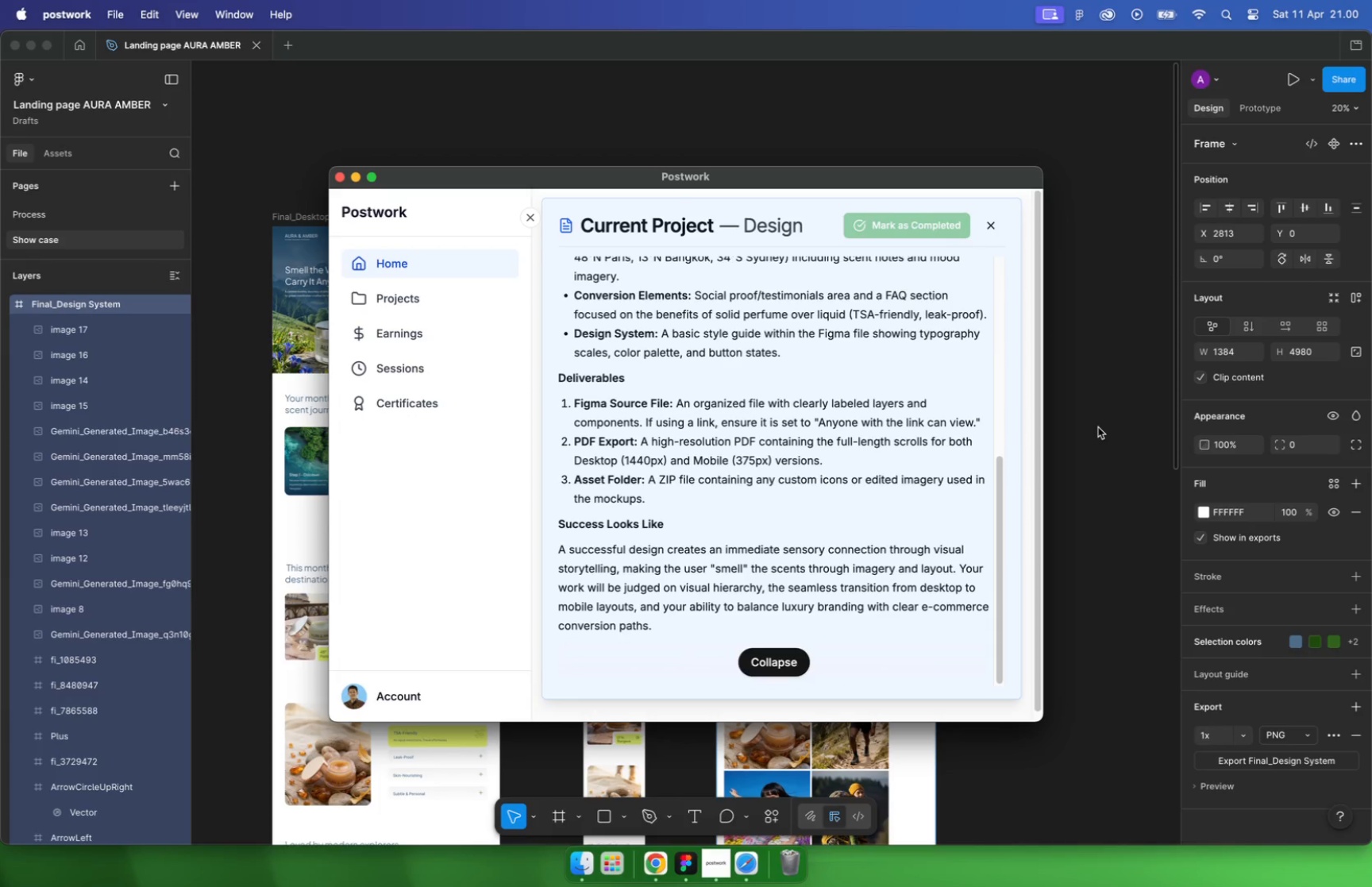 
scroll: coordinate [530, 459], scroll_direction: up, amount: 16.0
 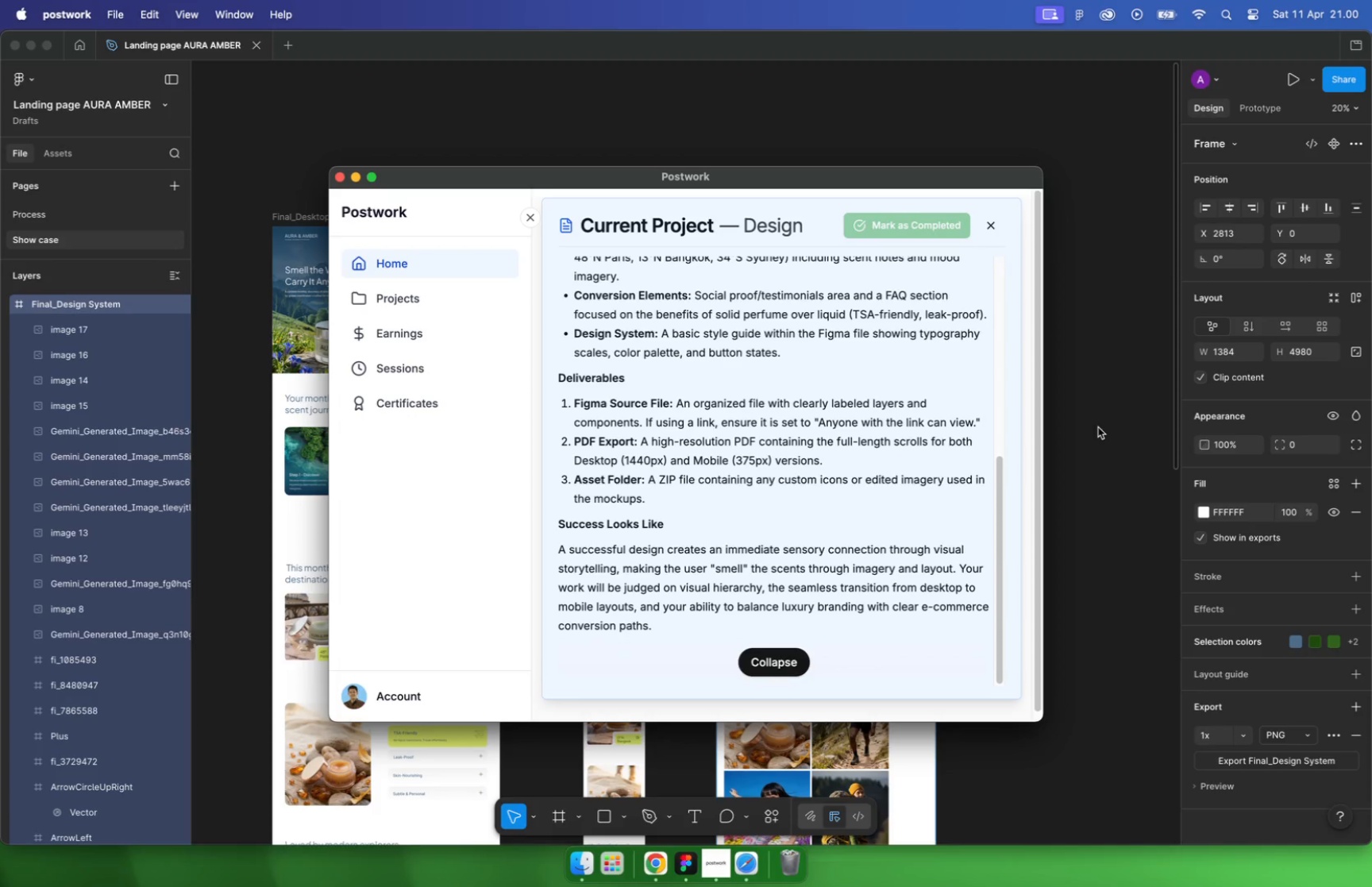 
scroll: coordinate [576, 466], scroll_direction: down, amount: 5.0
 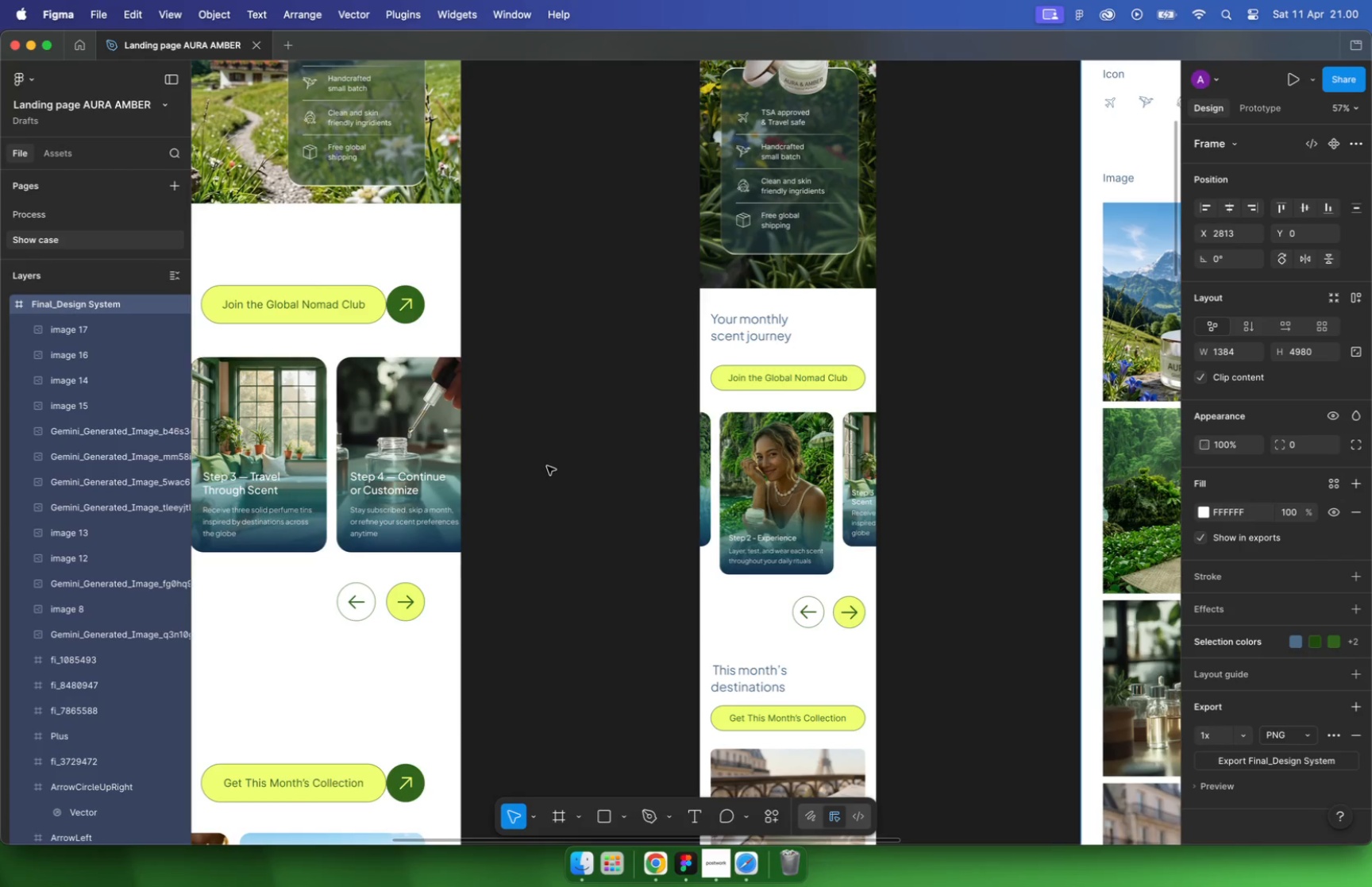 
hold_key(key=CommandLeft, duration=9.16)
scroll: coordinate [672, 499], scroll_direction: down, amount: 18.0
 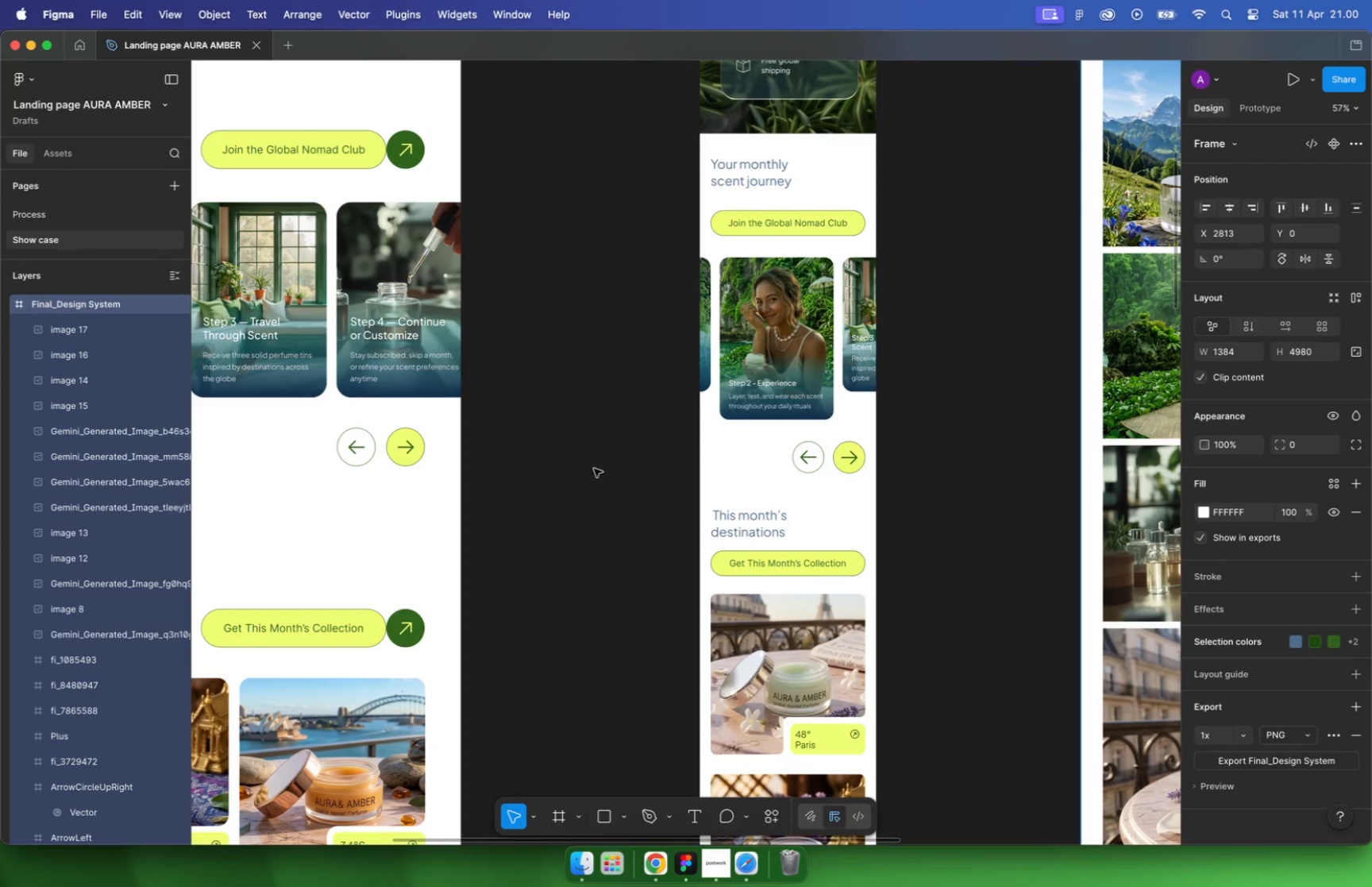 
scroll: coordinate [659, 461], scroll_direction: up, amount: 17.0
 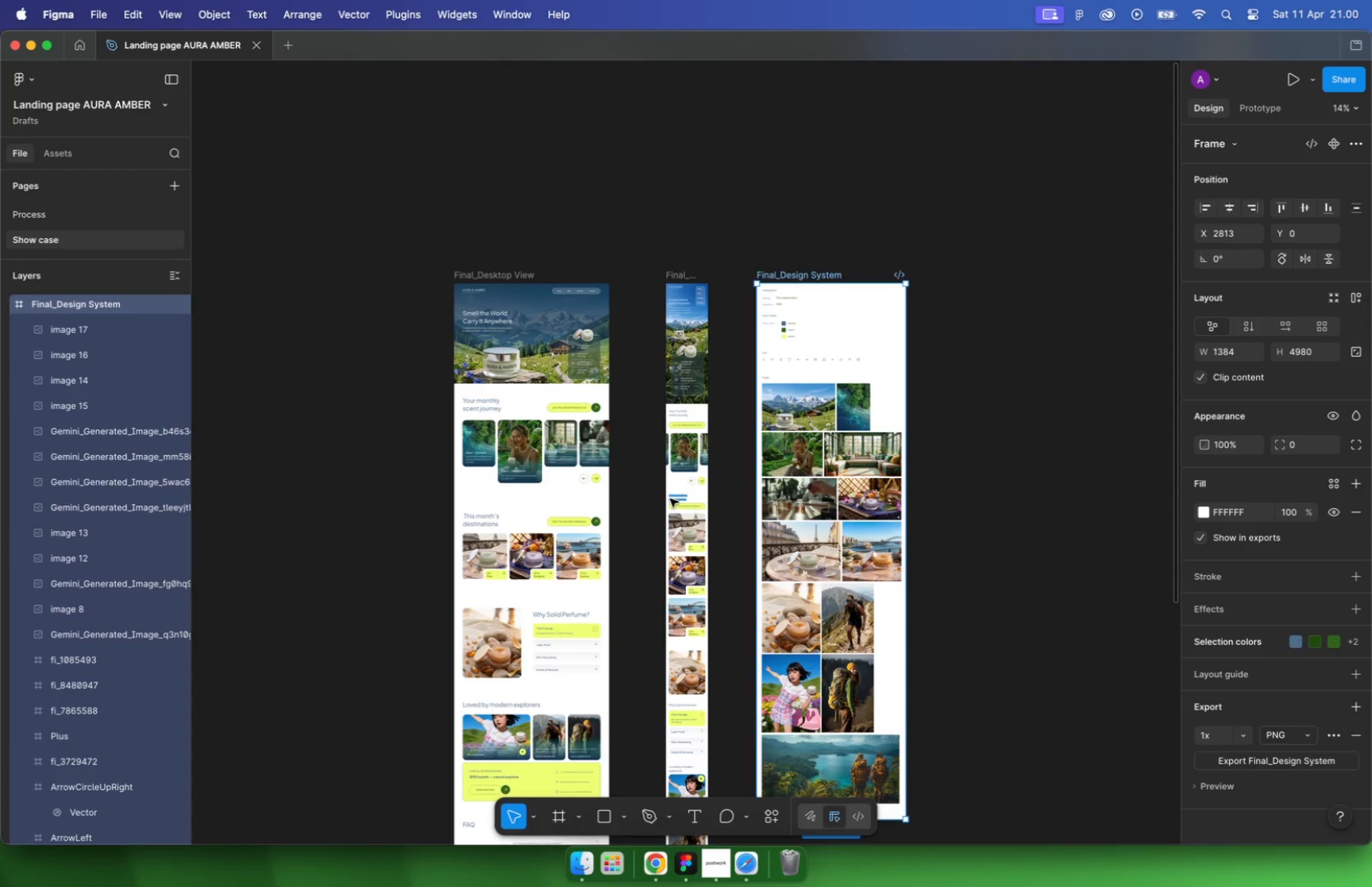 
scroll: coordinate [577, 361], scroll_direction: down, amount: 13.0
 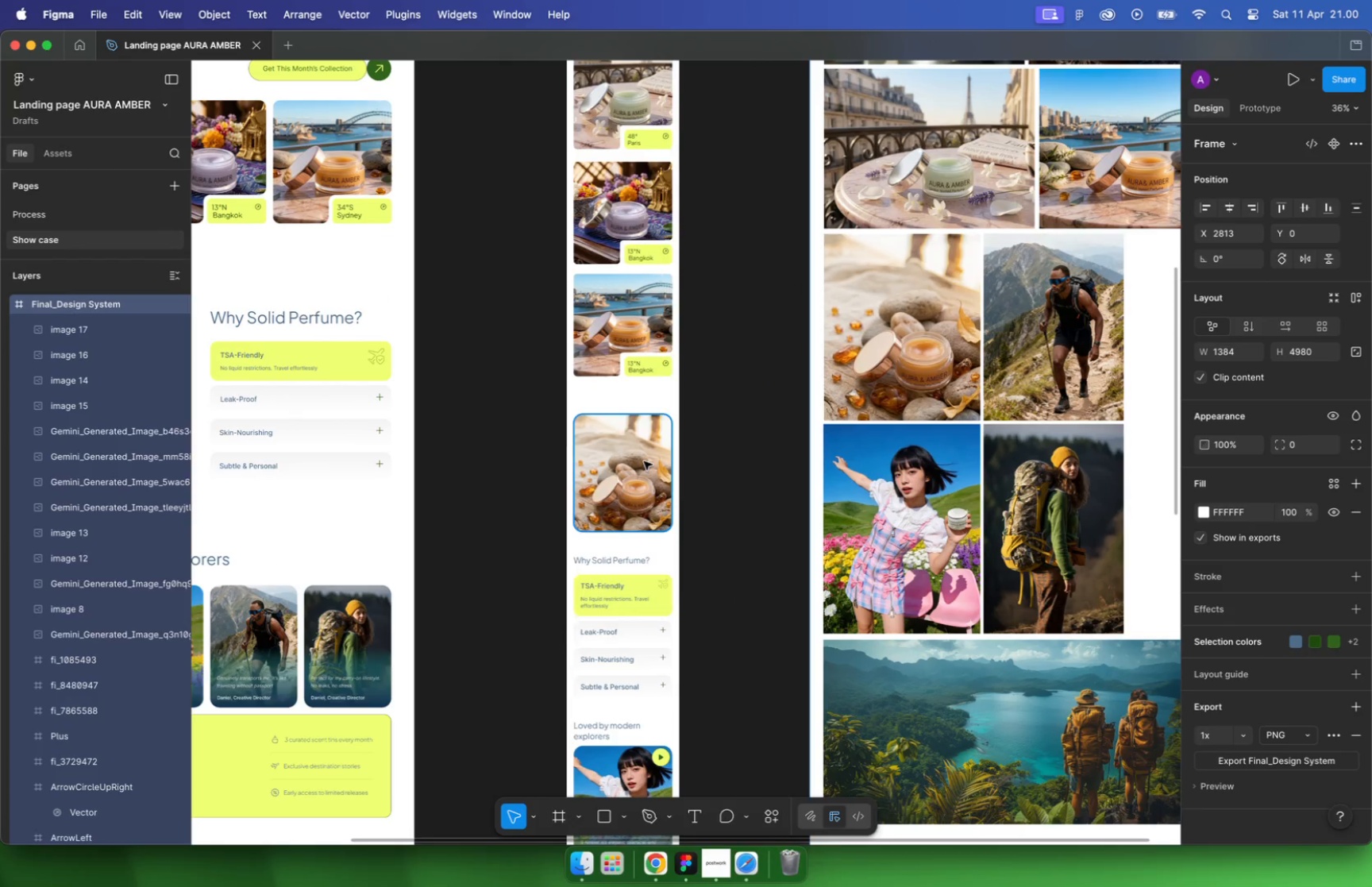 
scroll: coordinate [585, 620], scroll_direction: up, amount: 10.0
 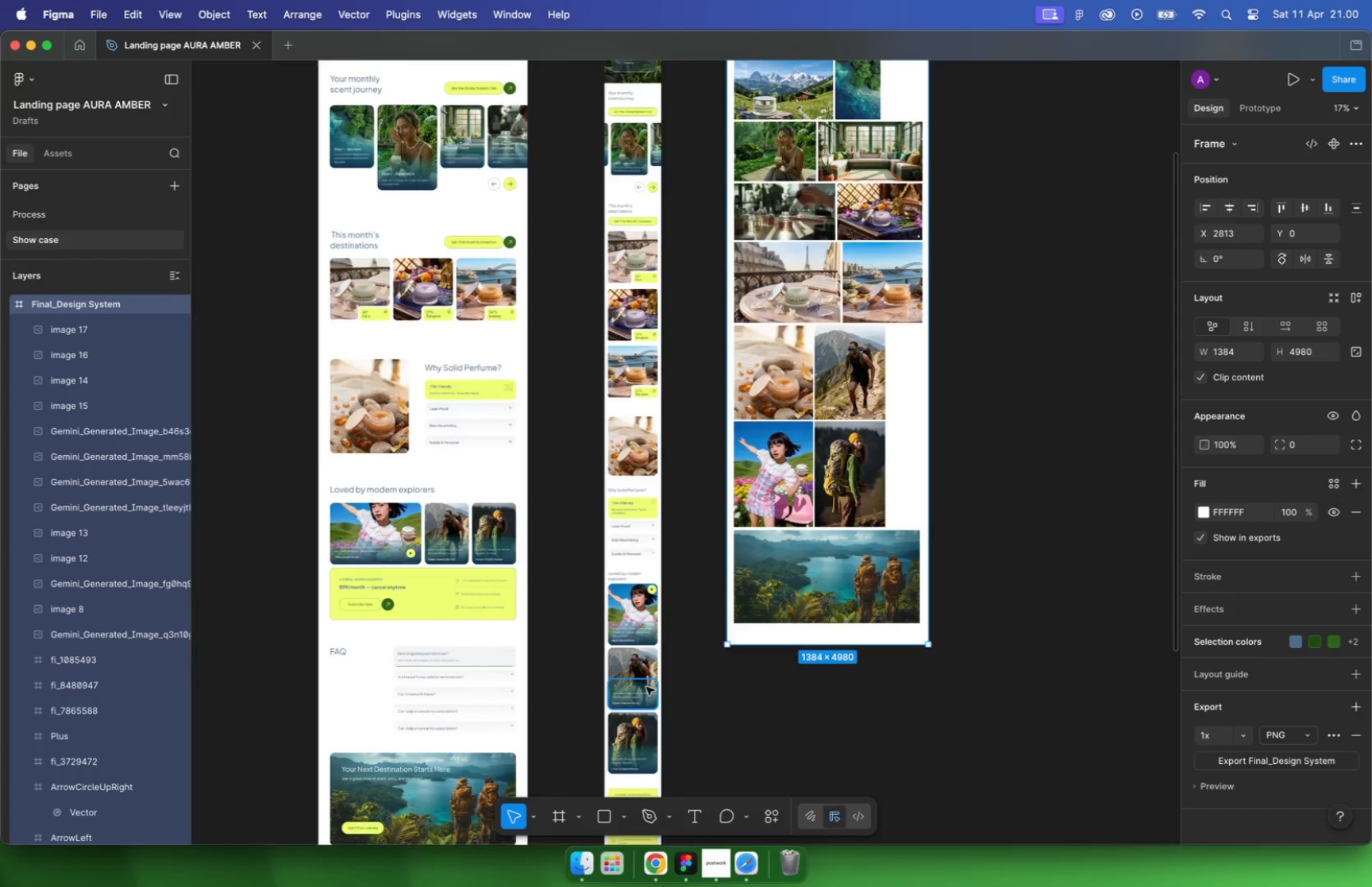 
scroll: coordinate [696, 511], scroll_direction: down, amount: 21.0
 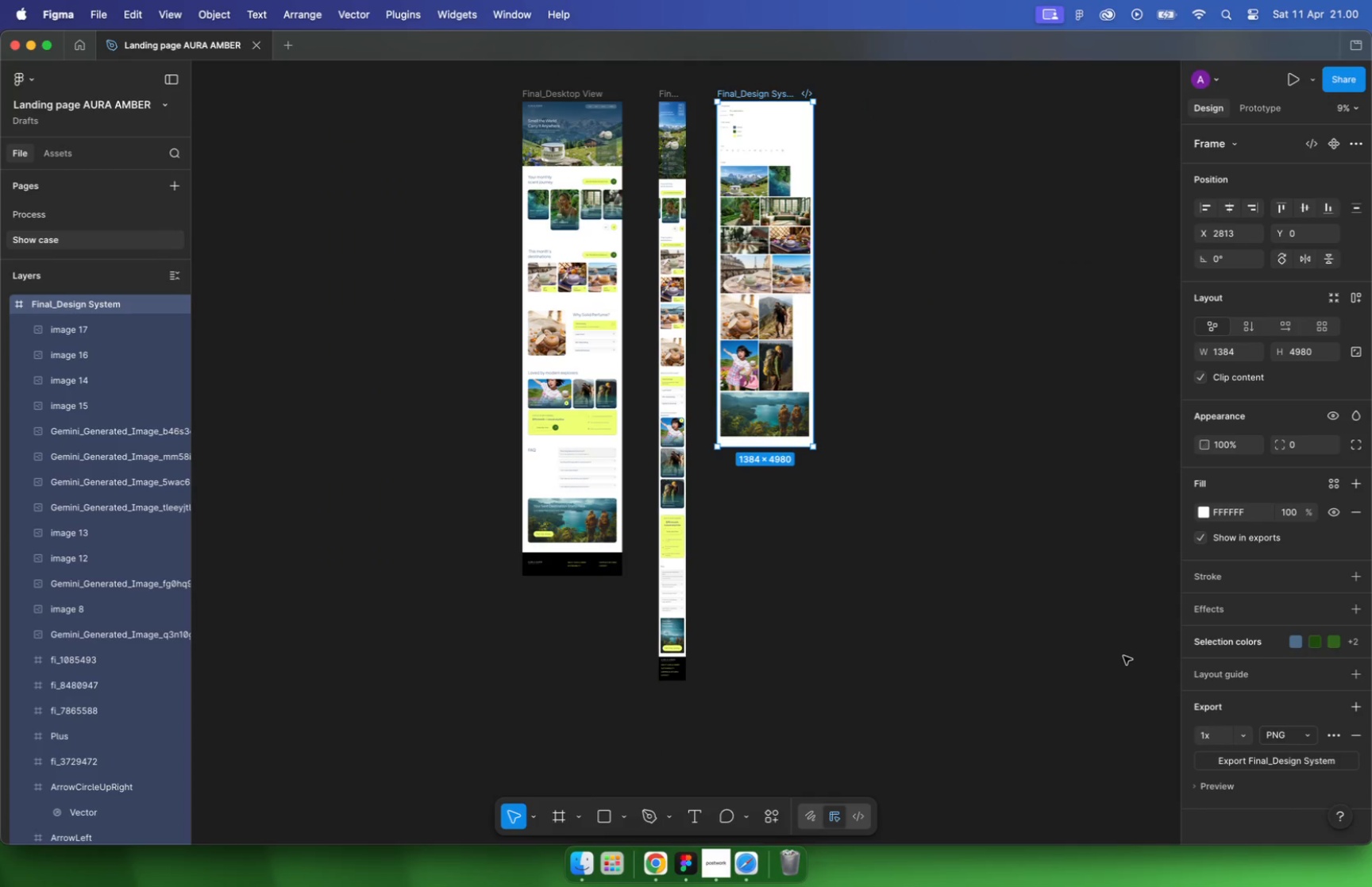 
left_click([584, 863])
 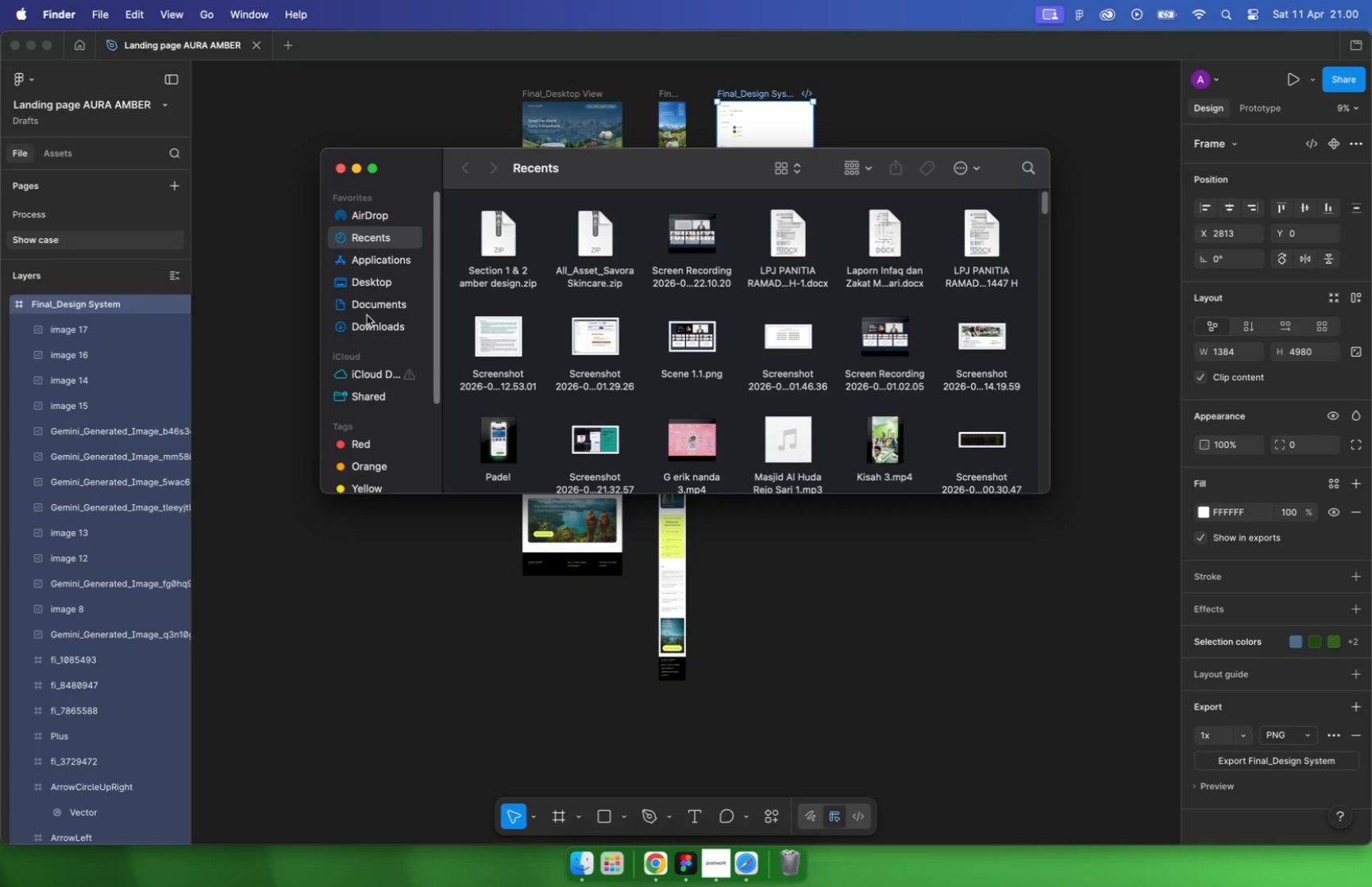 
left_click([386, 327])
 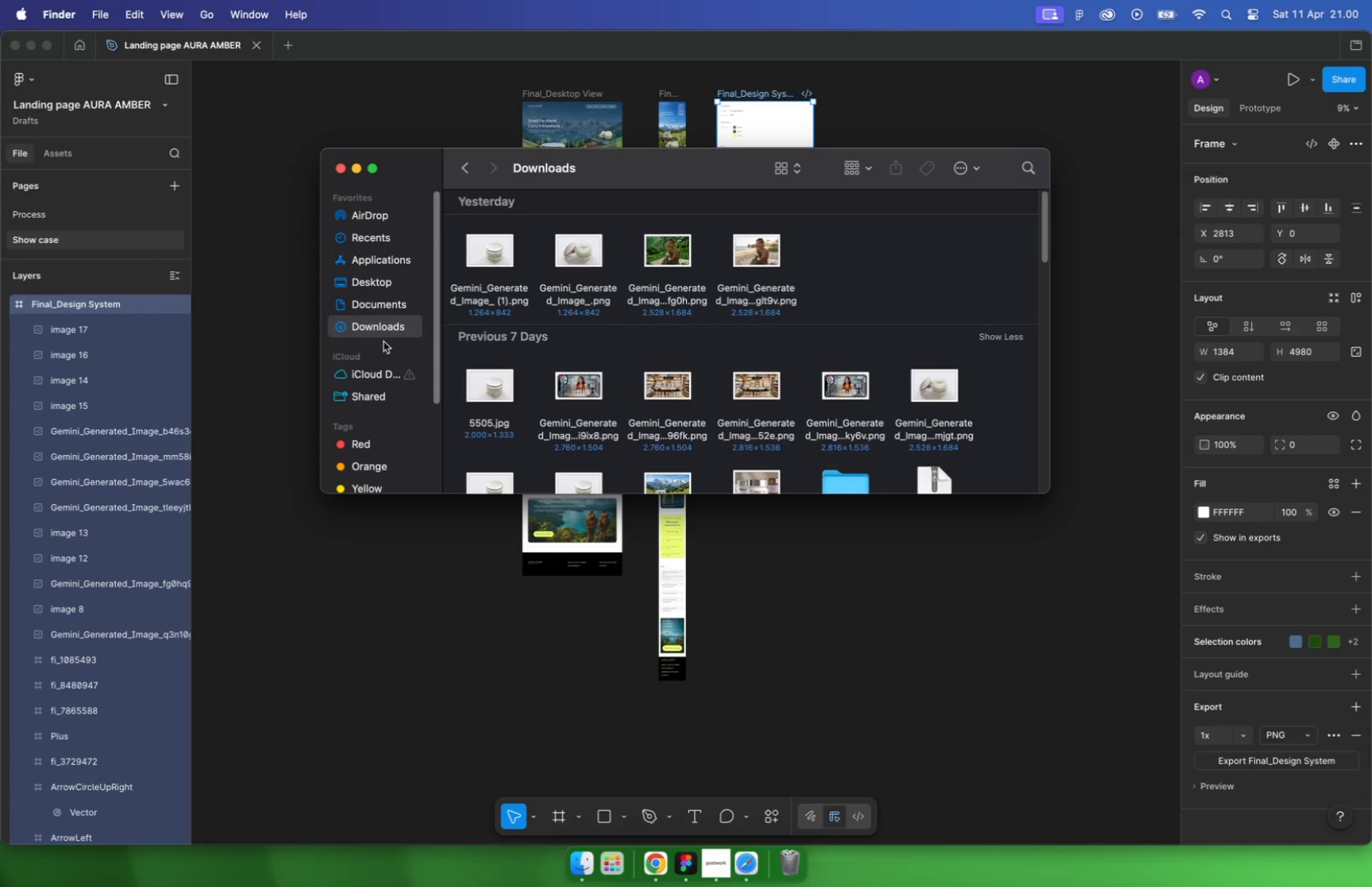 
left_click([372, 301])
 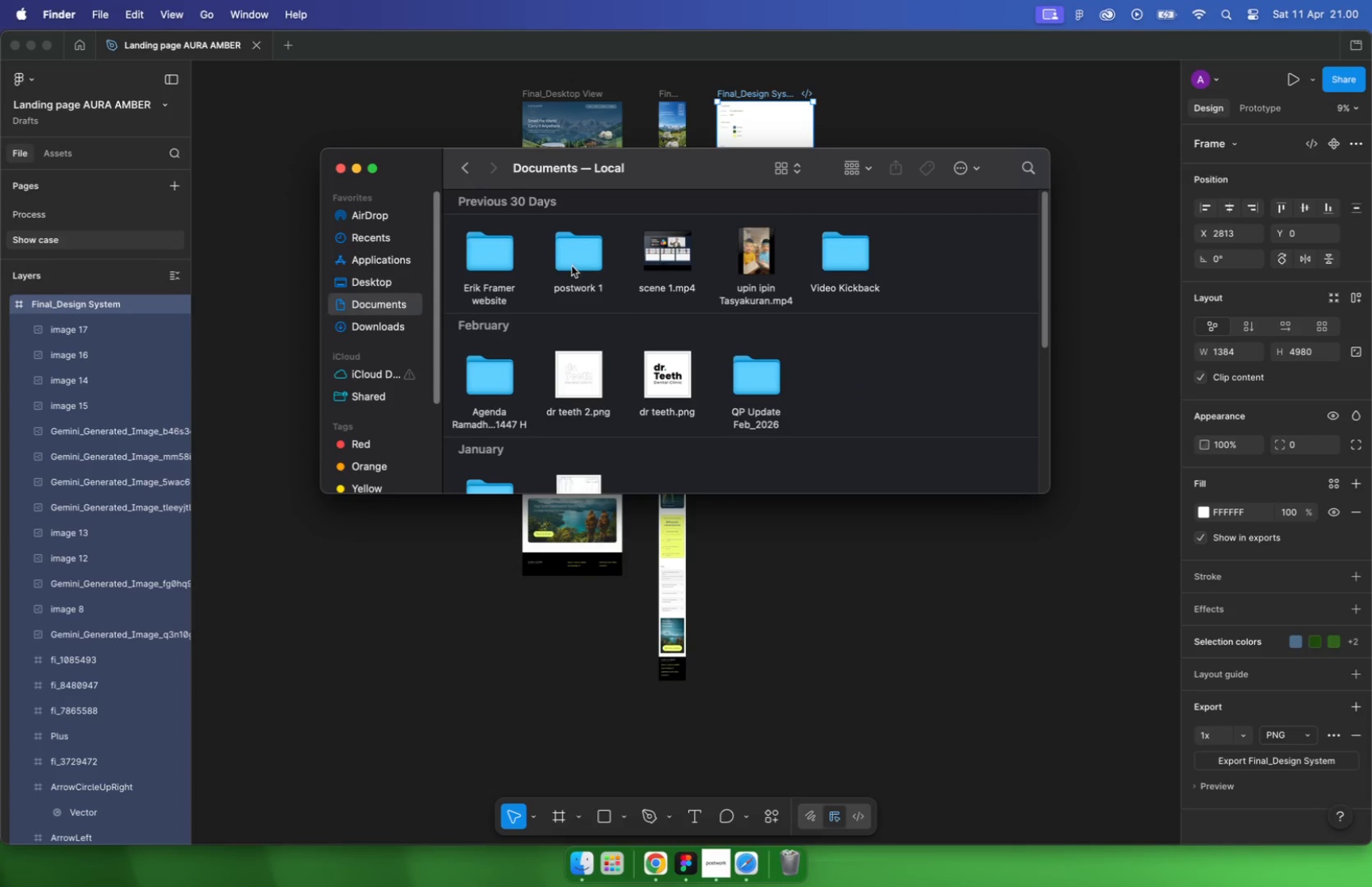 
double_click([579, 261])
 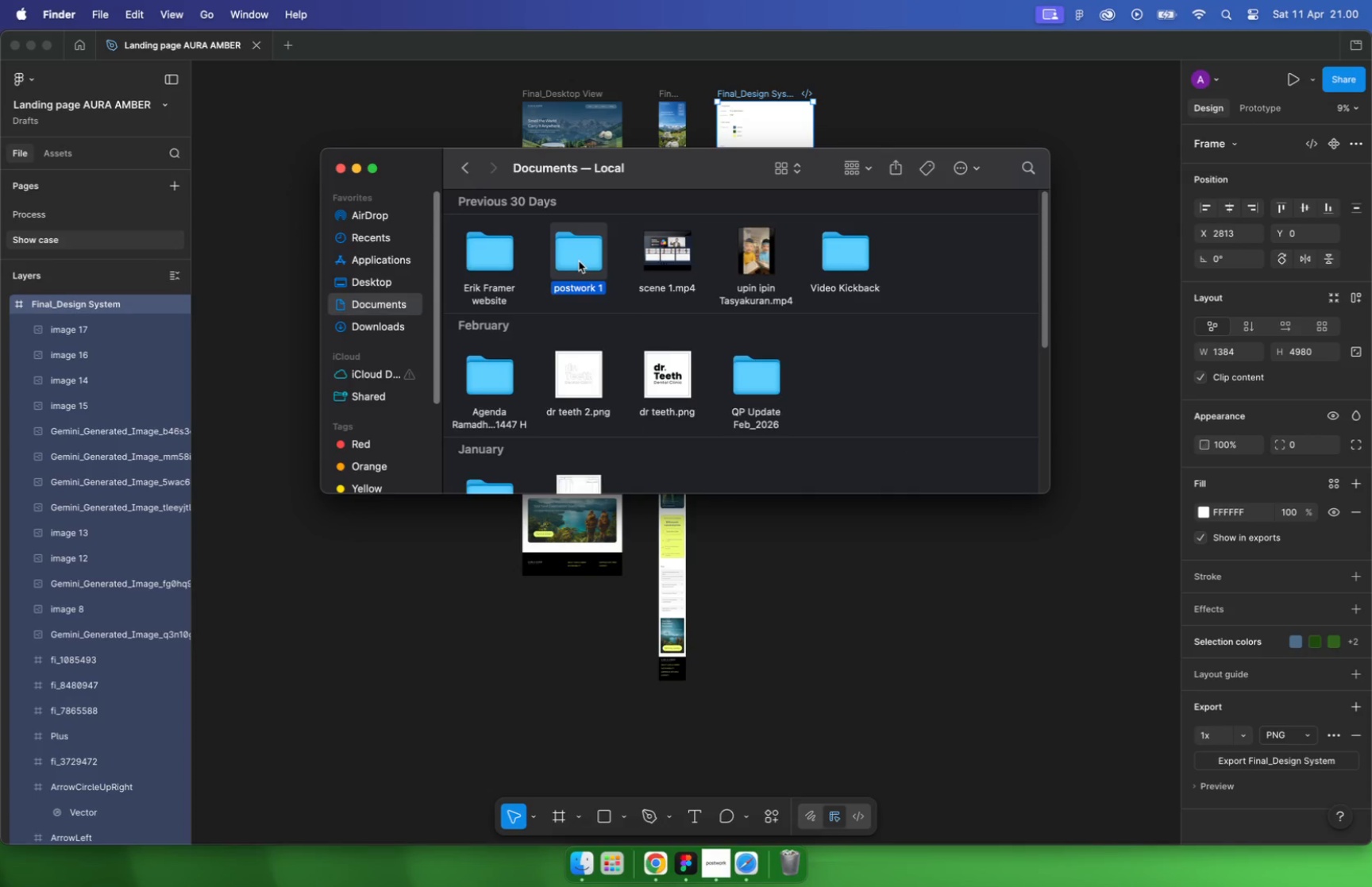 
double_click([568, 257])
 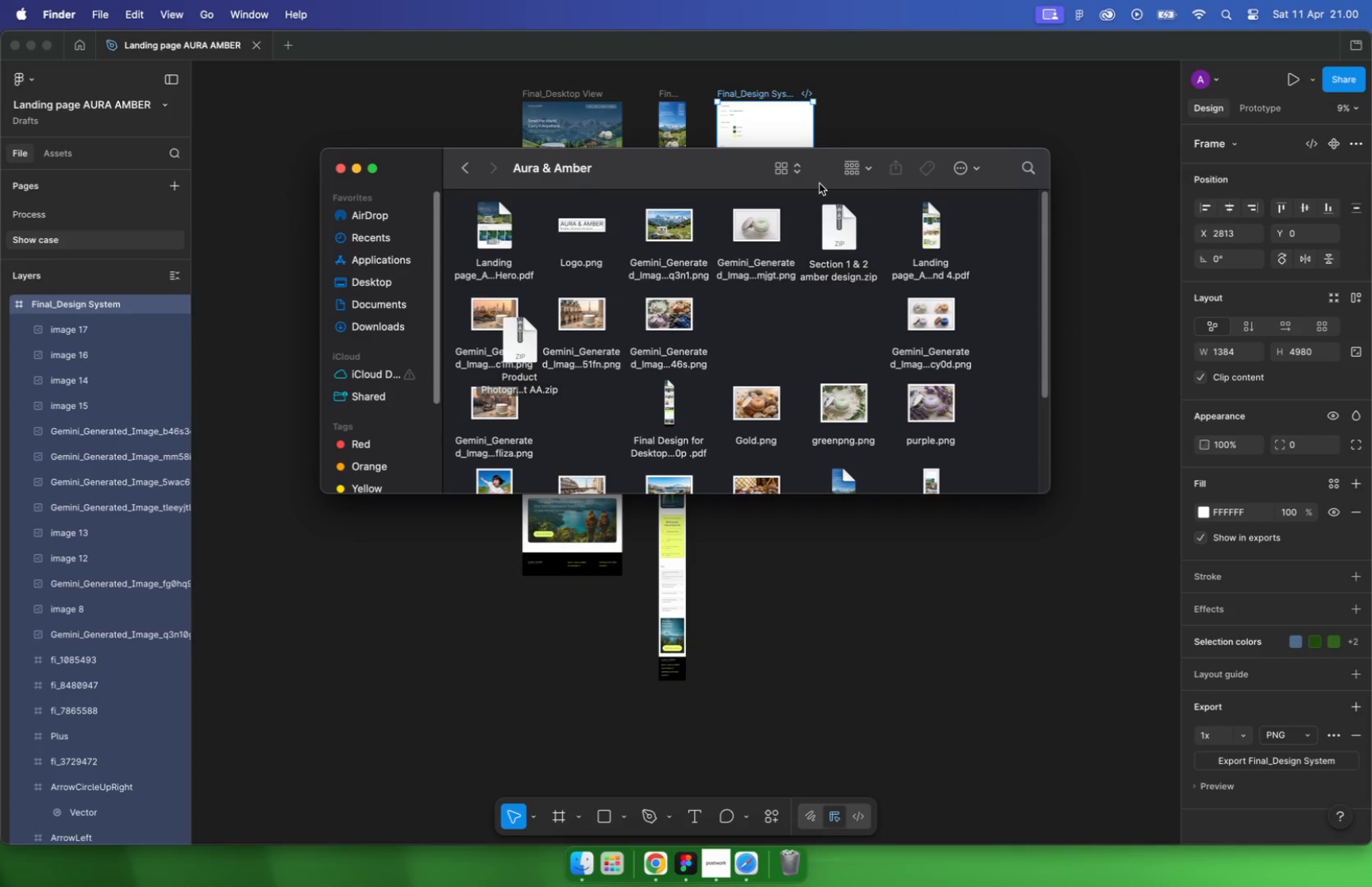 
scroll: coordinate [712, 348], scroll_direction: up, amount: 53.0
 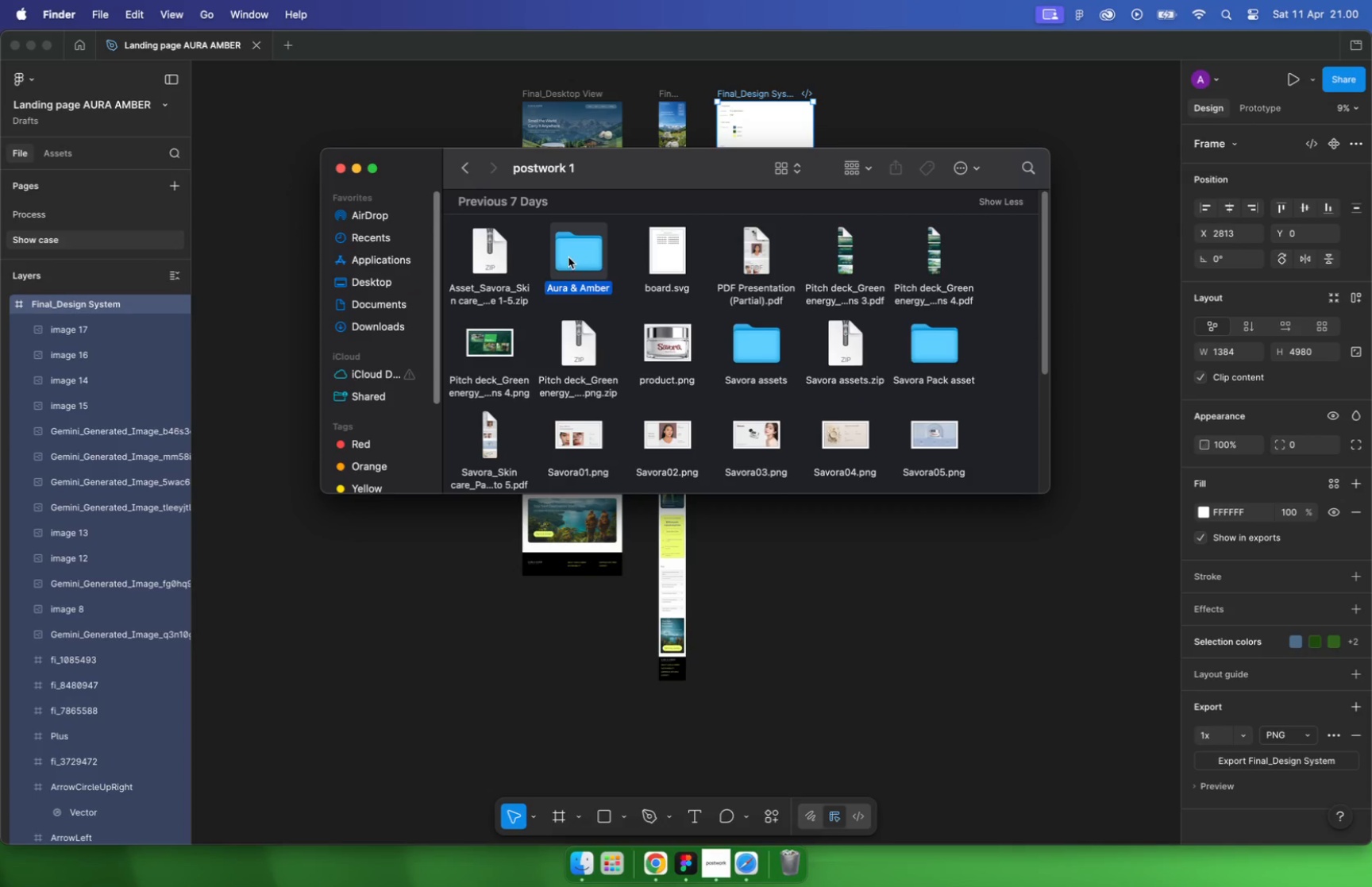 
left_click([875, 168])
 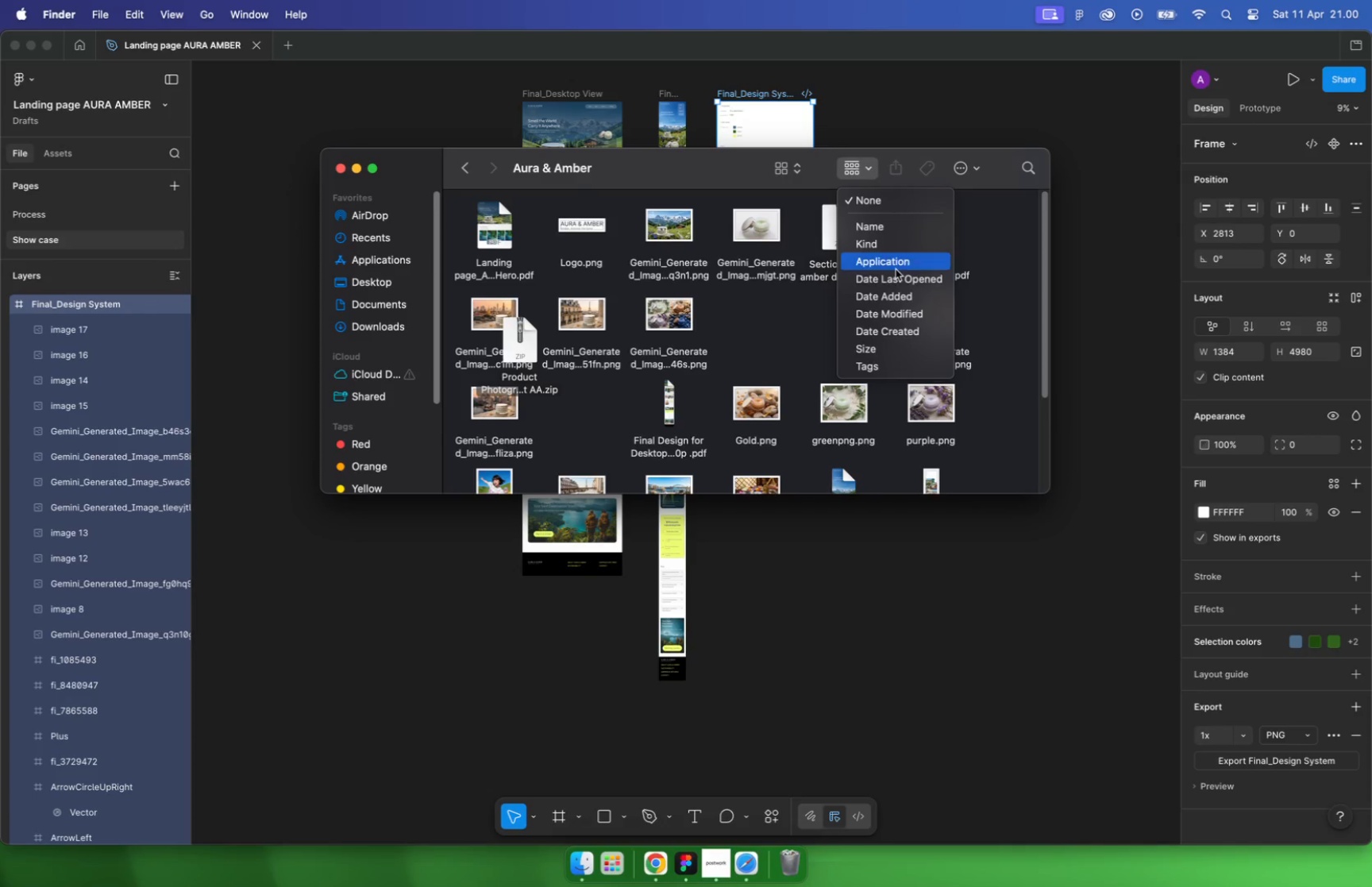 
left_click([902, 293])
 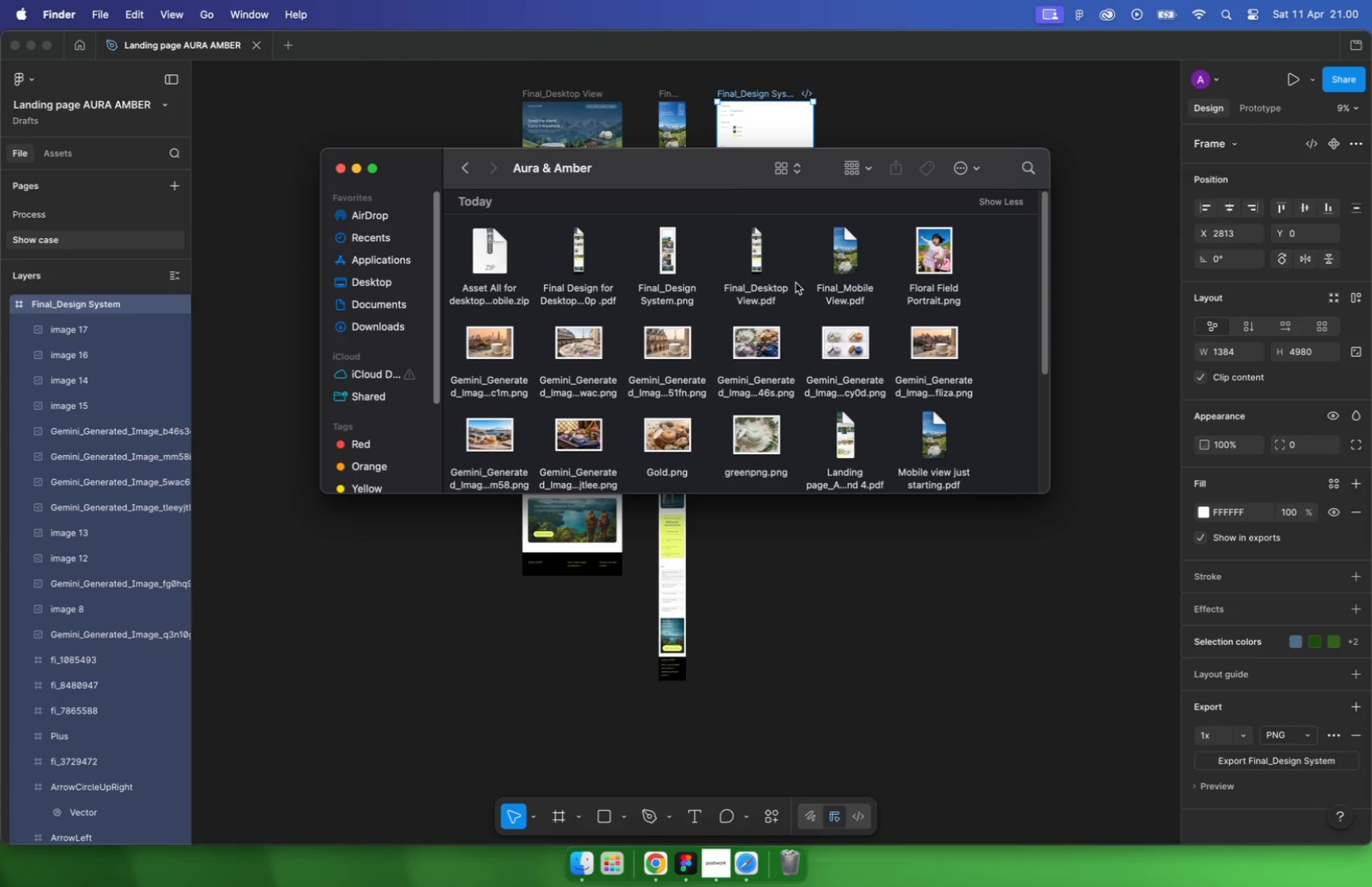 
scroll: coordinate [726, 290], scroll_direction: up, amount: 42.0
 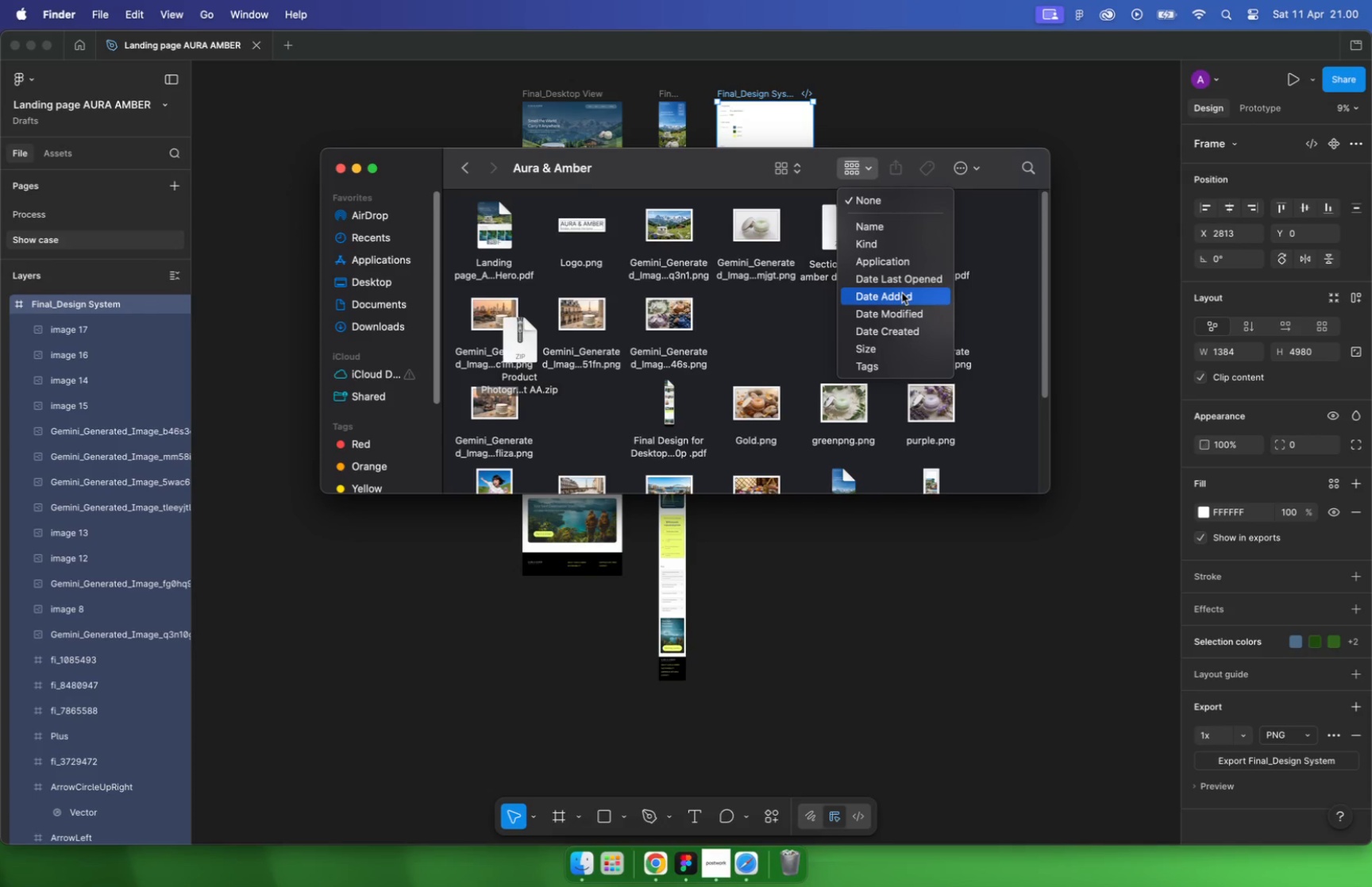 
wait(26.39)
 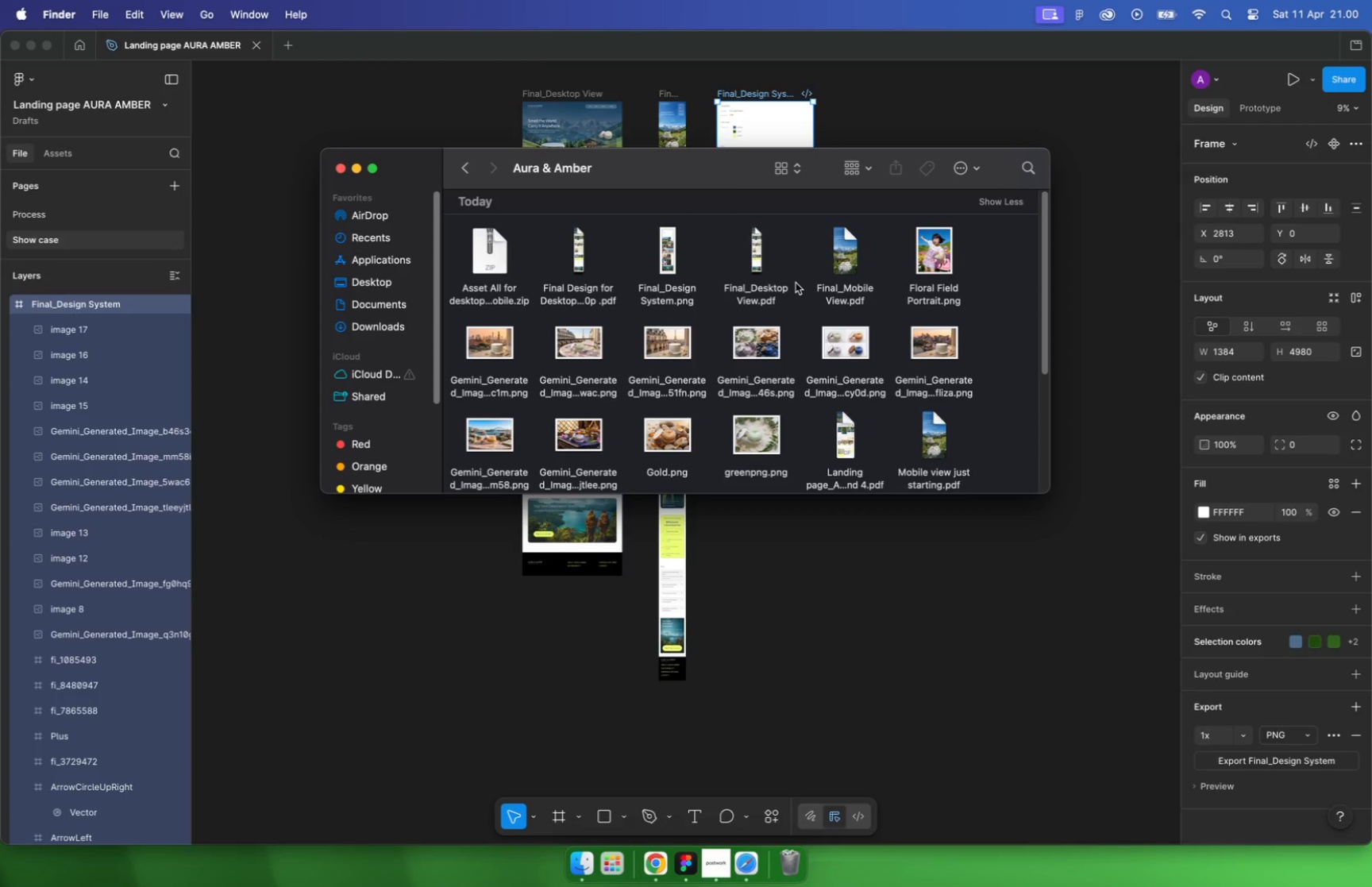 
left_click_drag(start_coordinate=[781, 244], to_coordinate=[582, 255])
 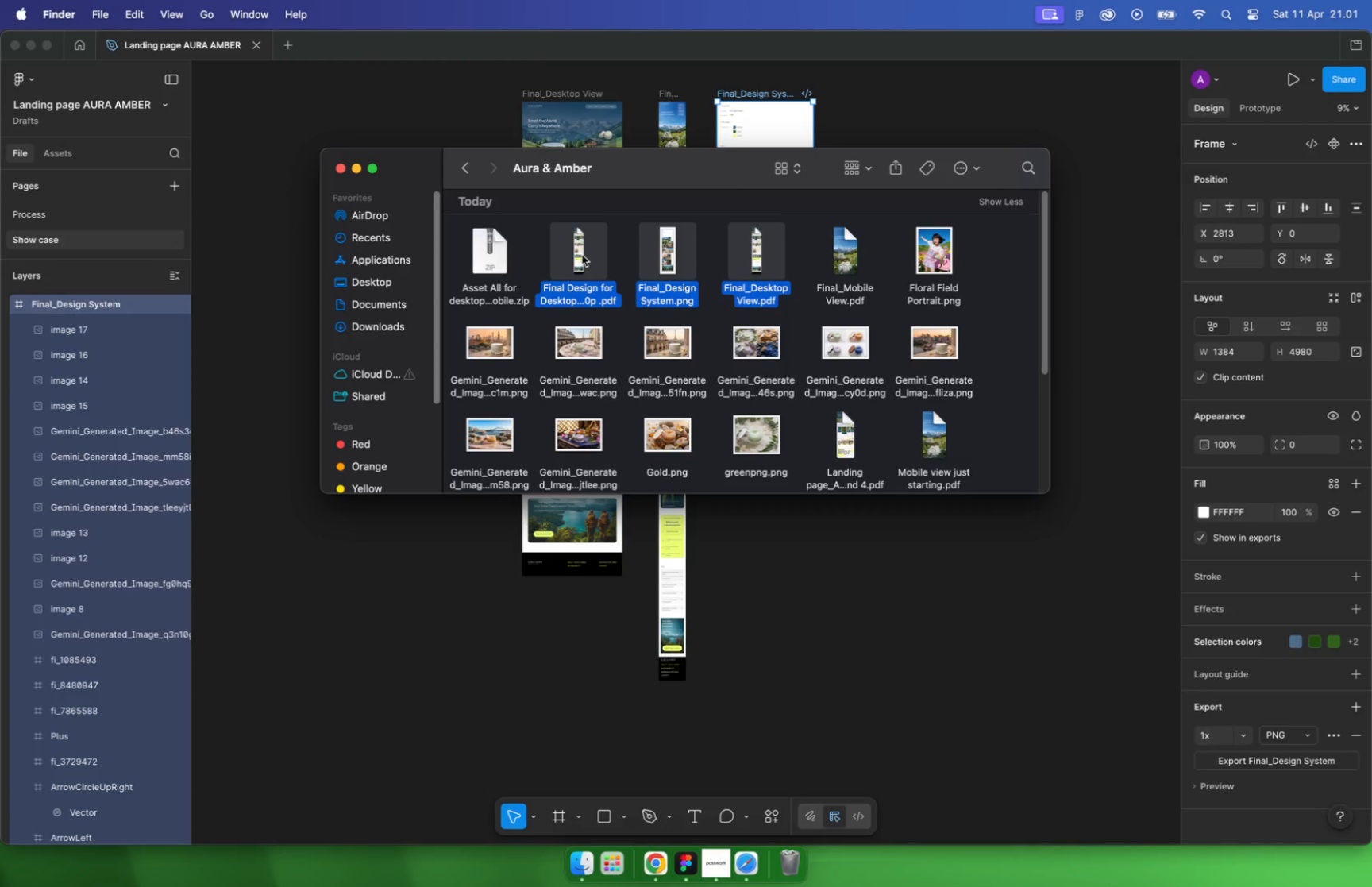 
right_click([582, 255])
 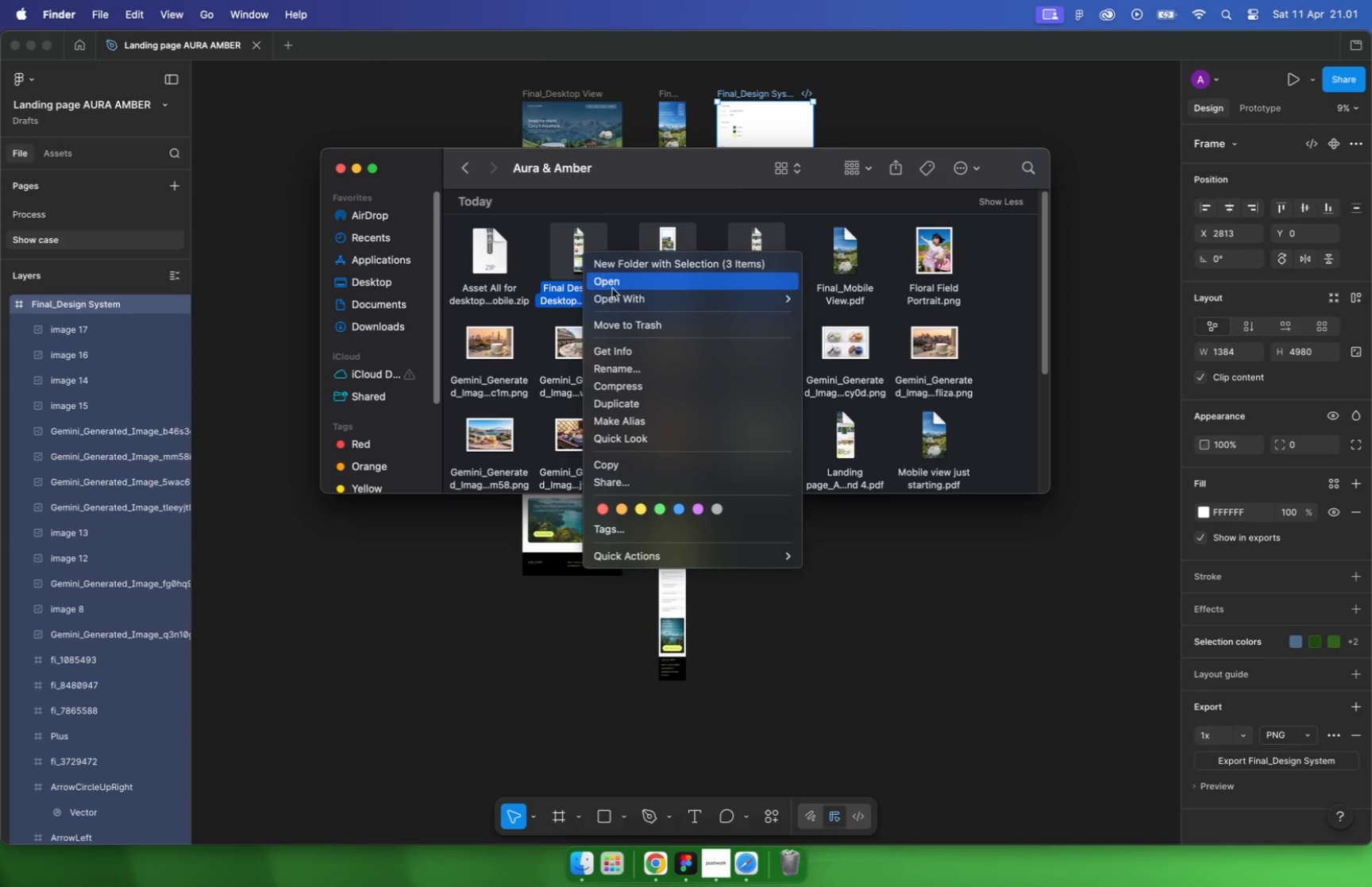 
left_click([626, 326])
 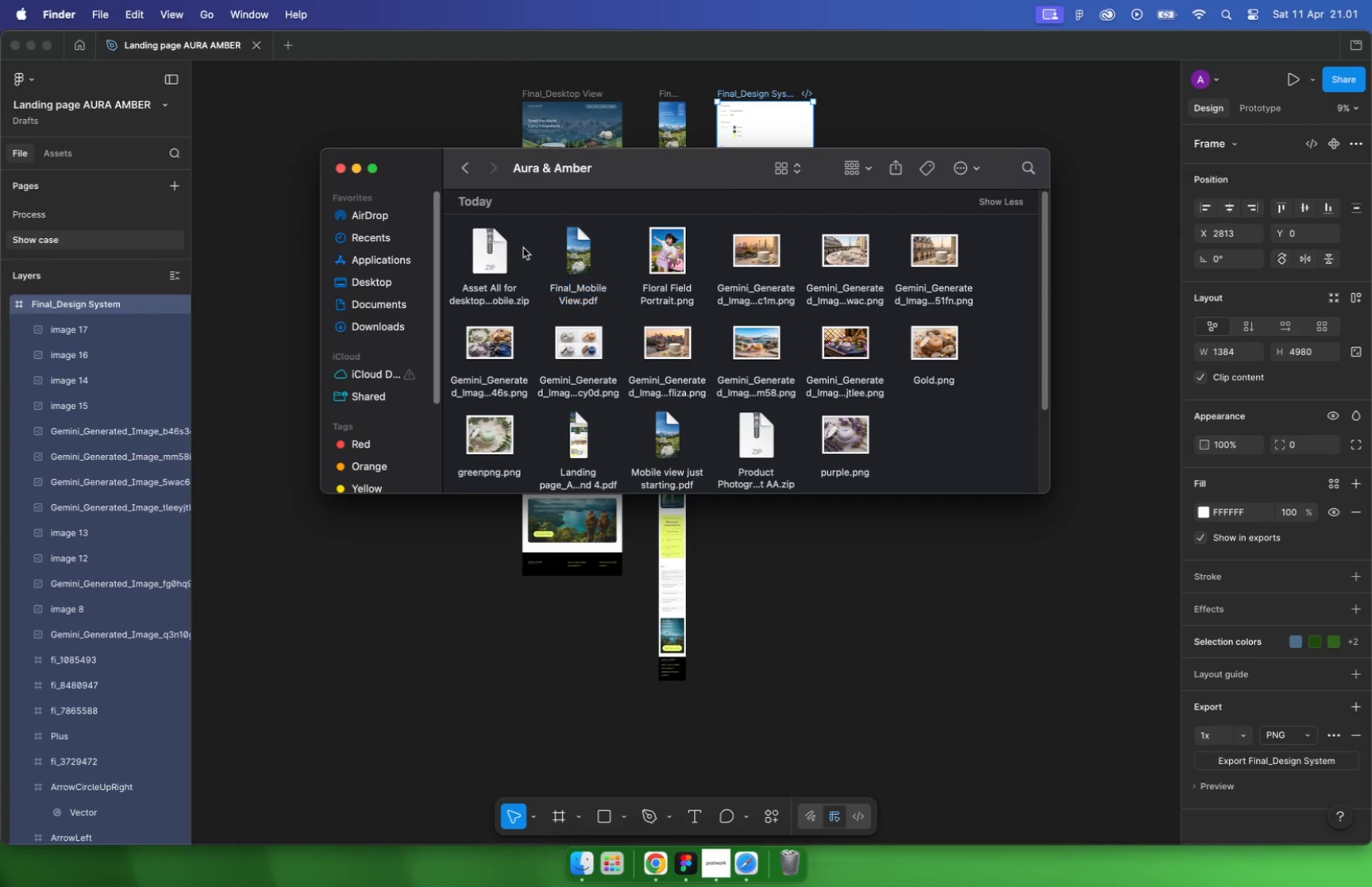 
left_click_drag(start_coordinate=[523, 248], to_coordinate=[491, 256])
 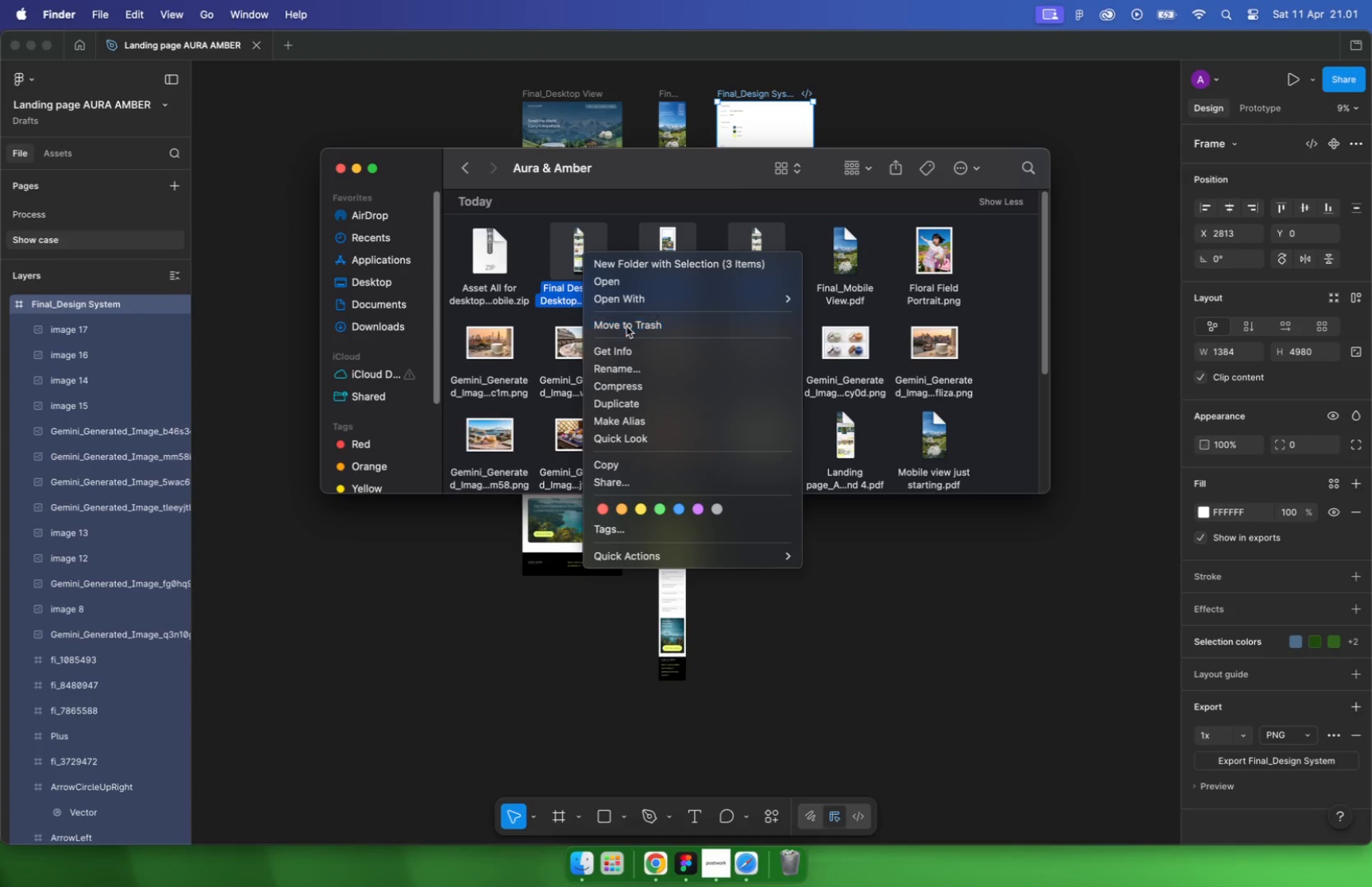 
right_click([491, 256])
 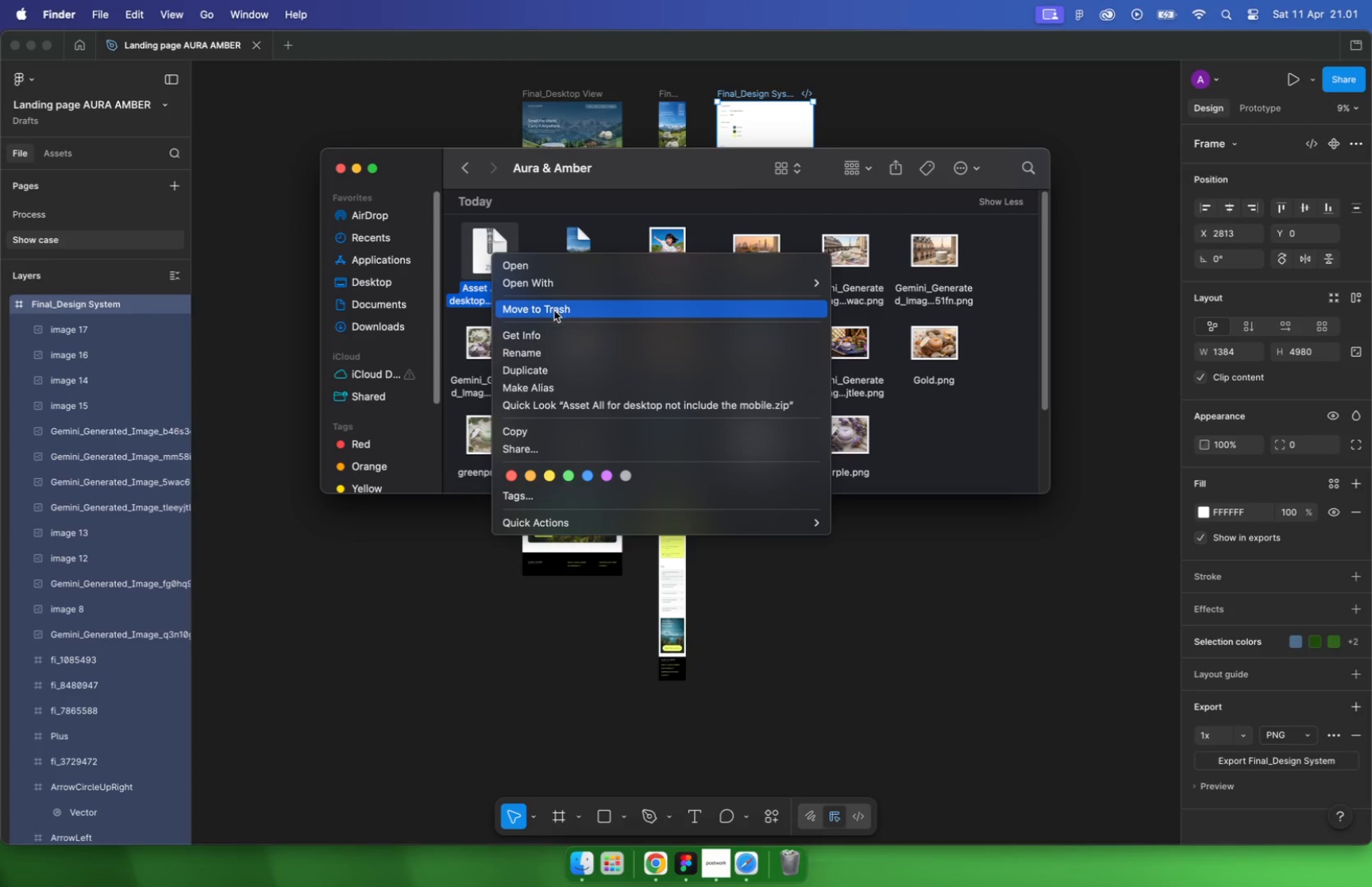 
left_click([554, 312])
 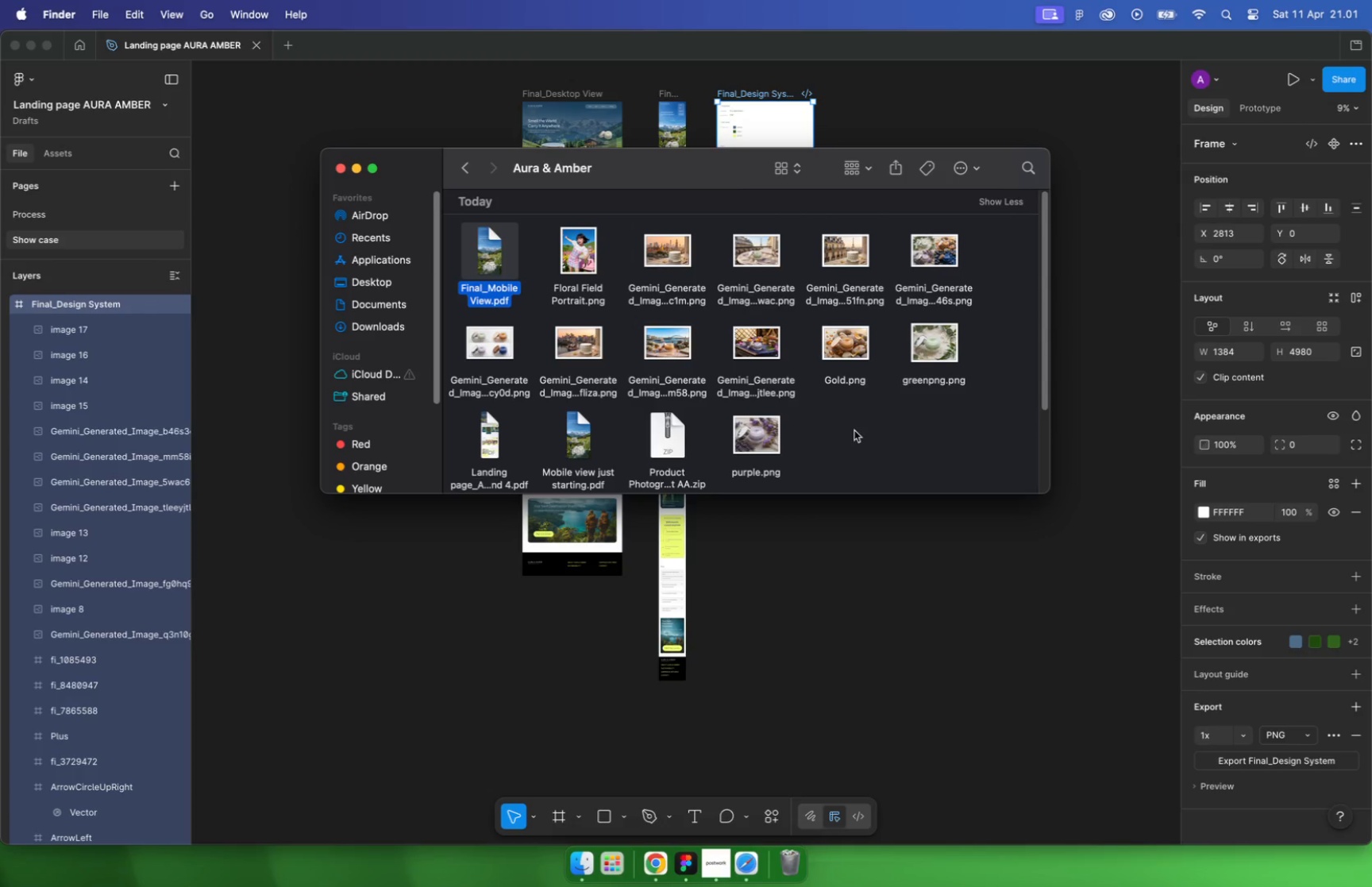 
right_click([865, 431])
 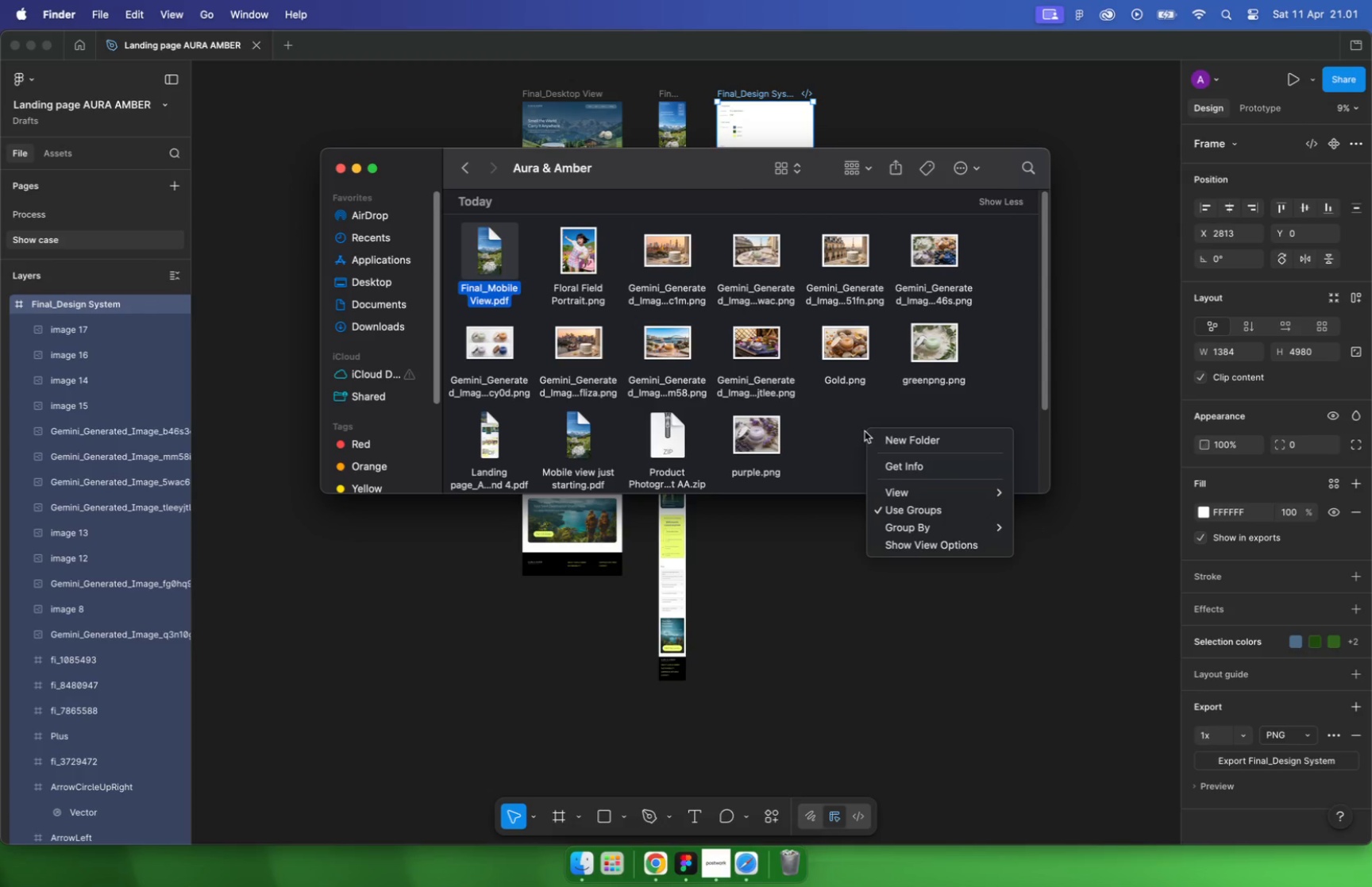 
left_click([883, 436])
 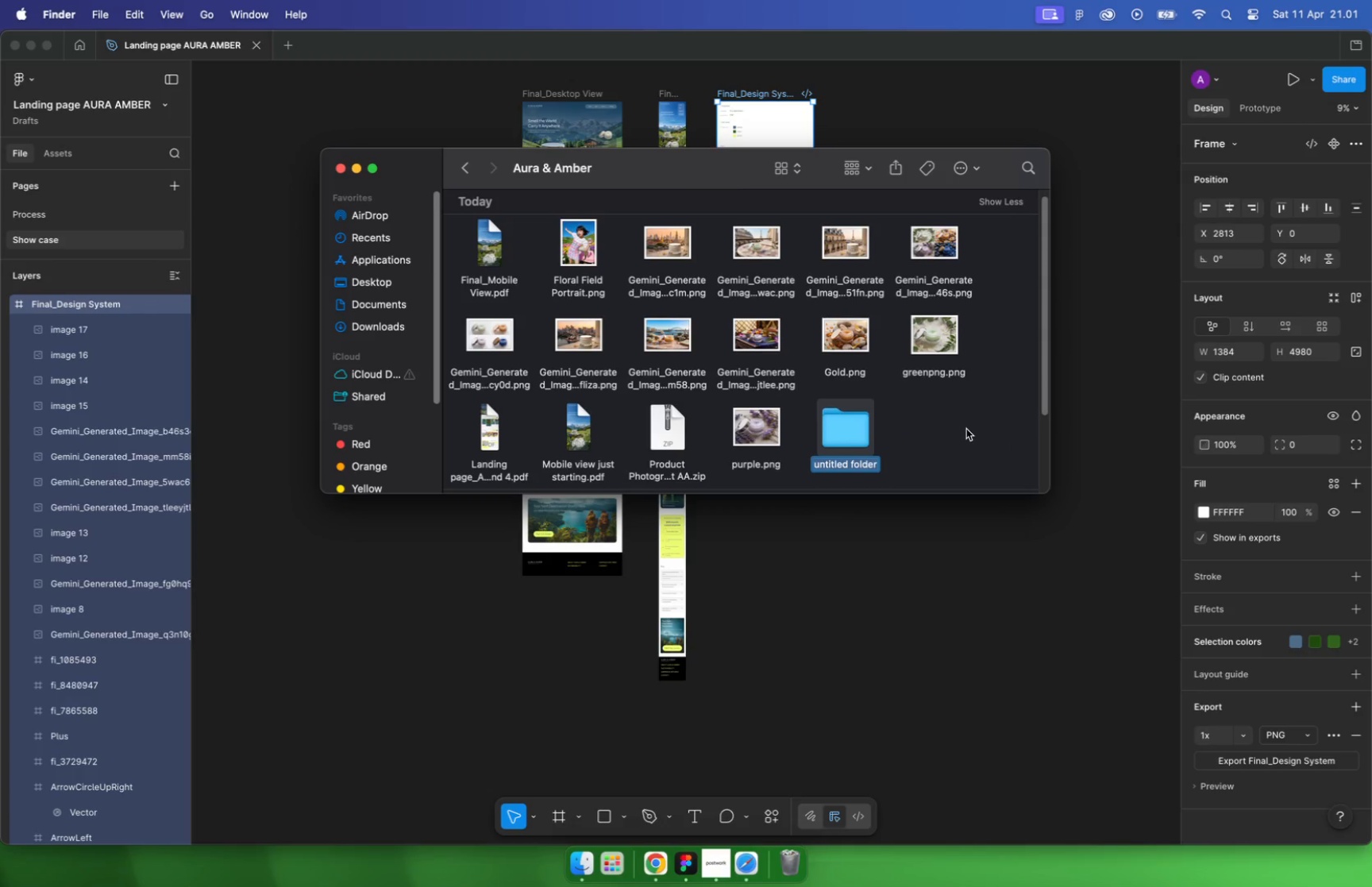 
type(Final Deliver)
 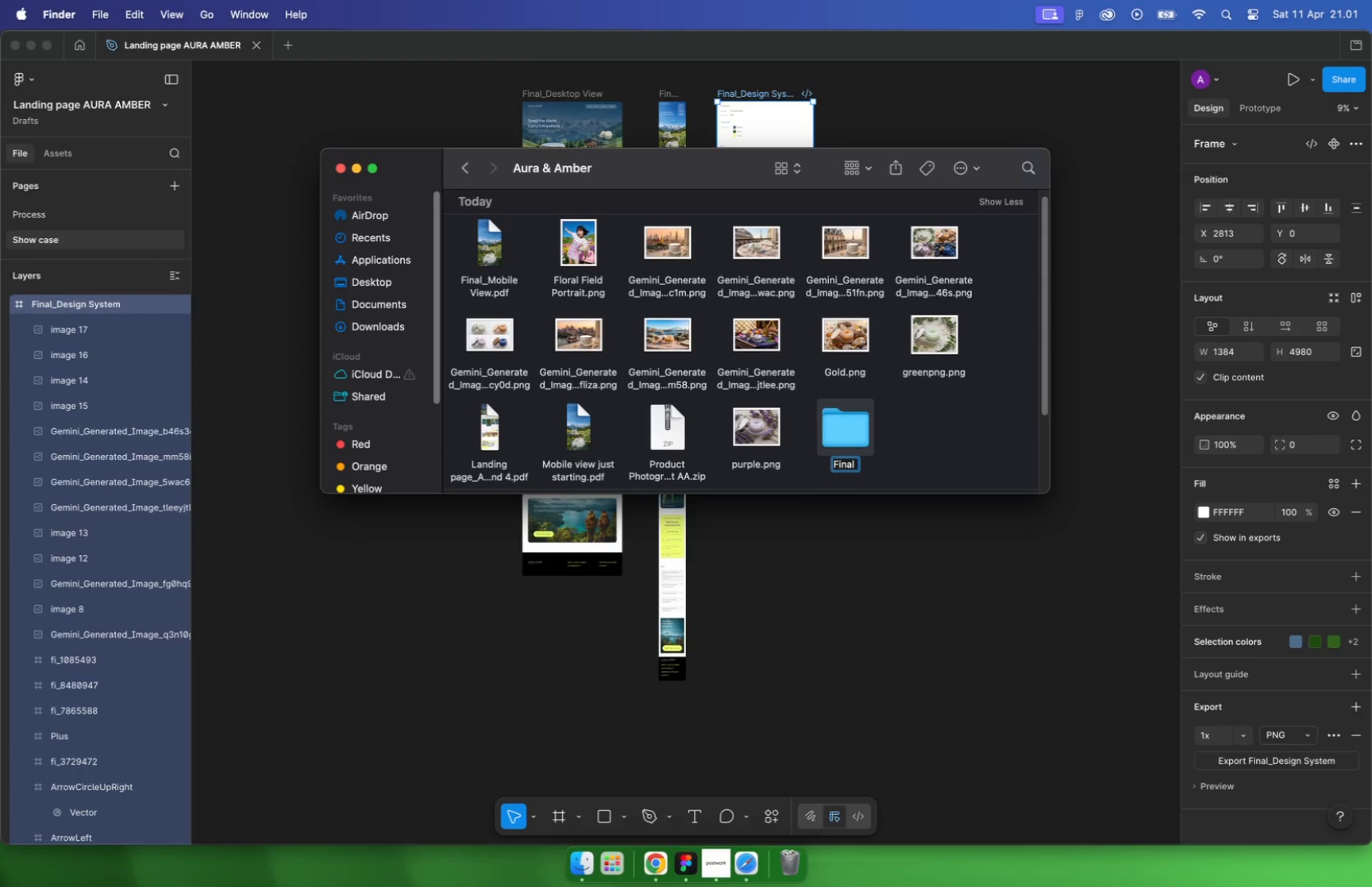 
 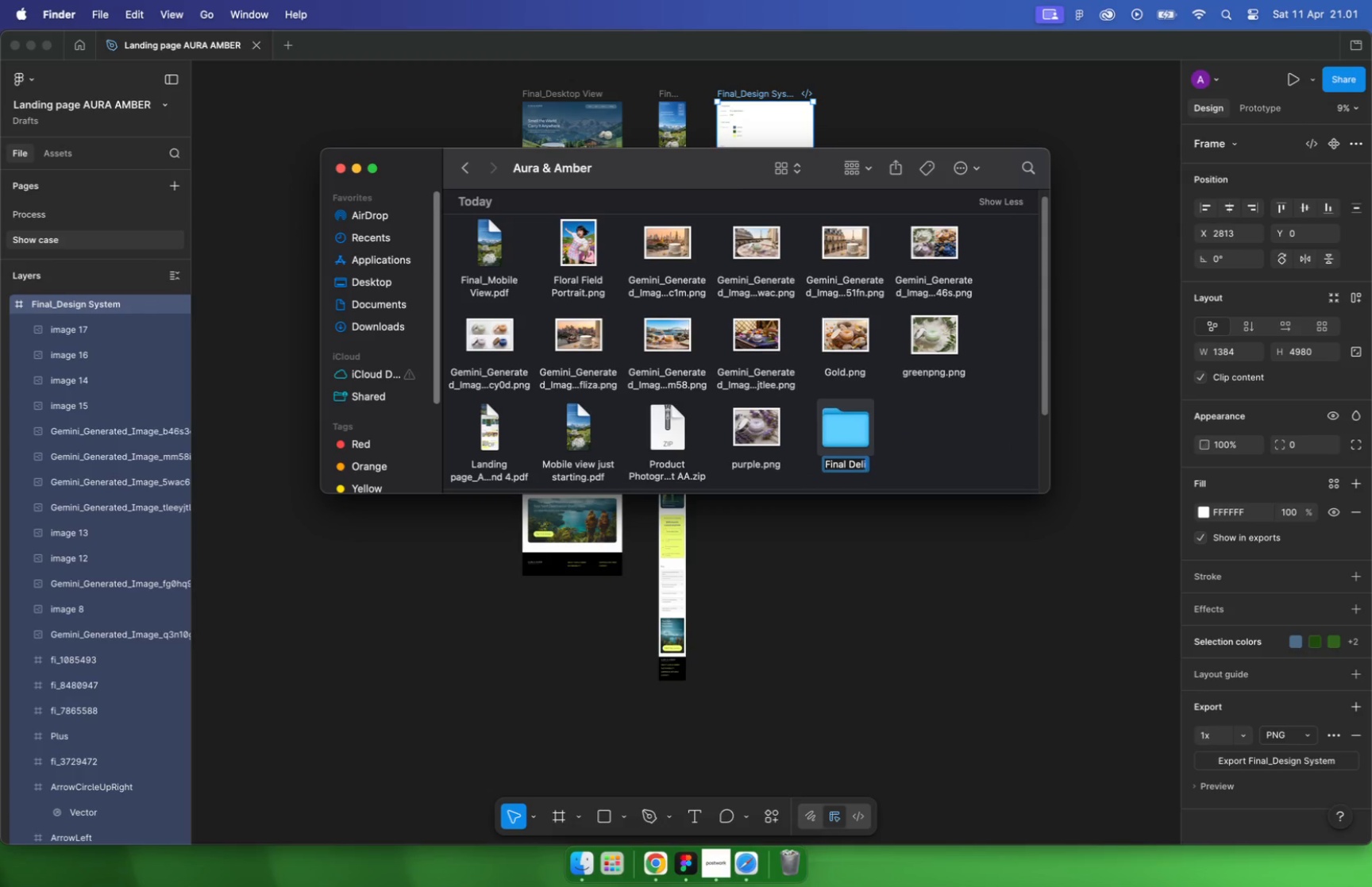 
key(Enter)
 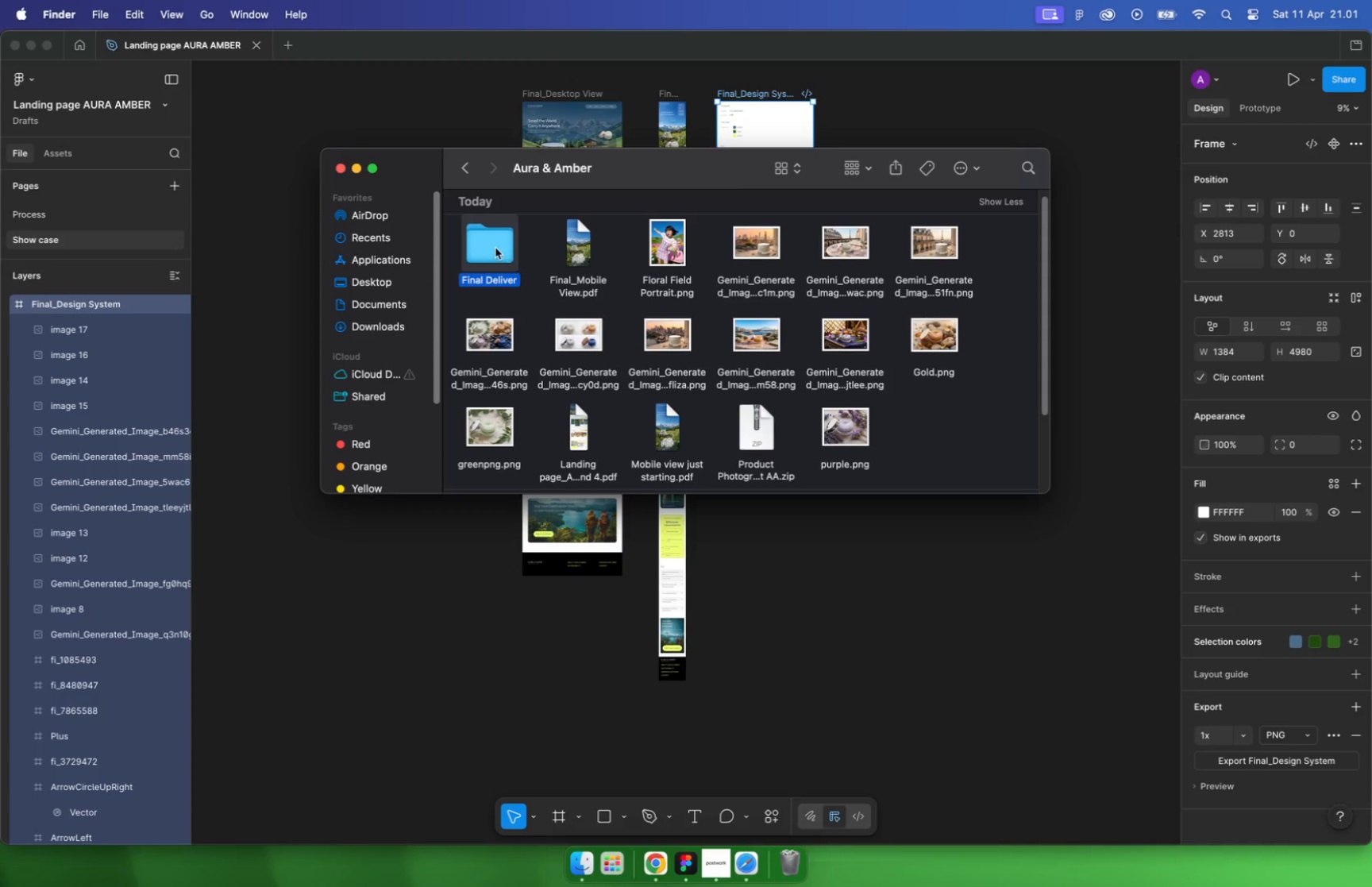 
double_click([495, 247])
 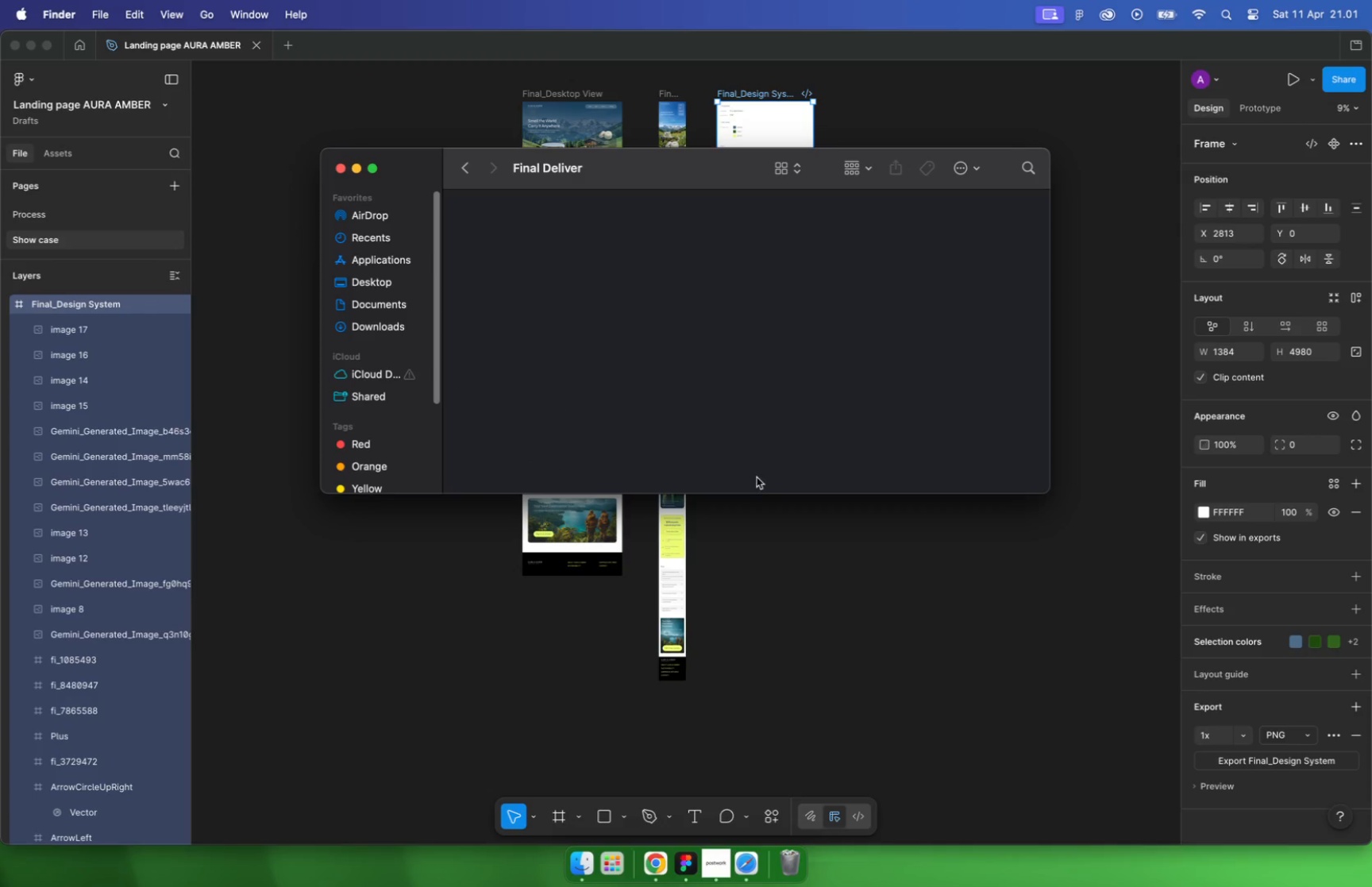 
left_click([949, 663])
 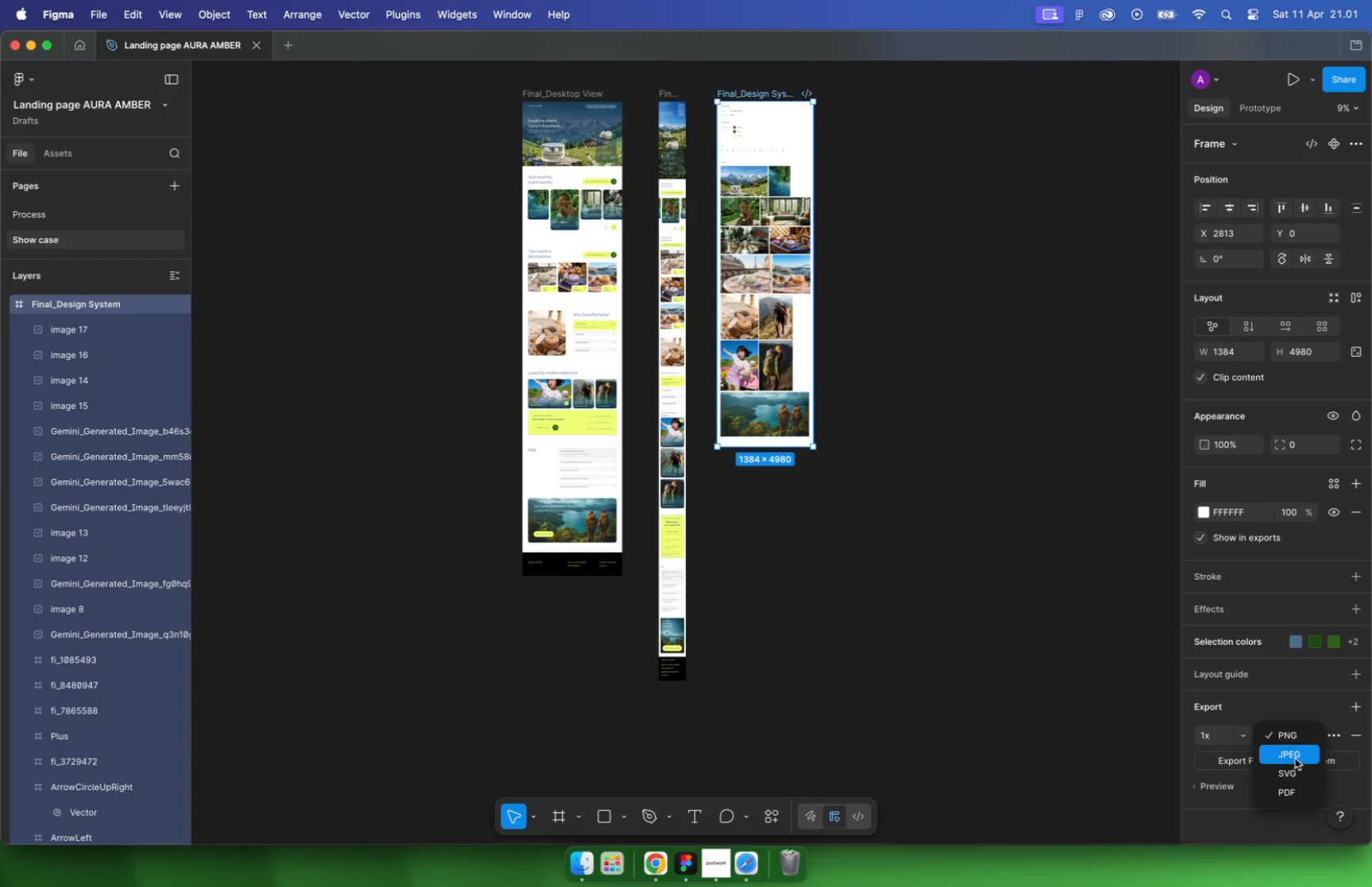 
wait(5.62)
 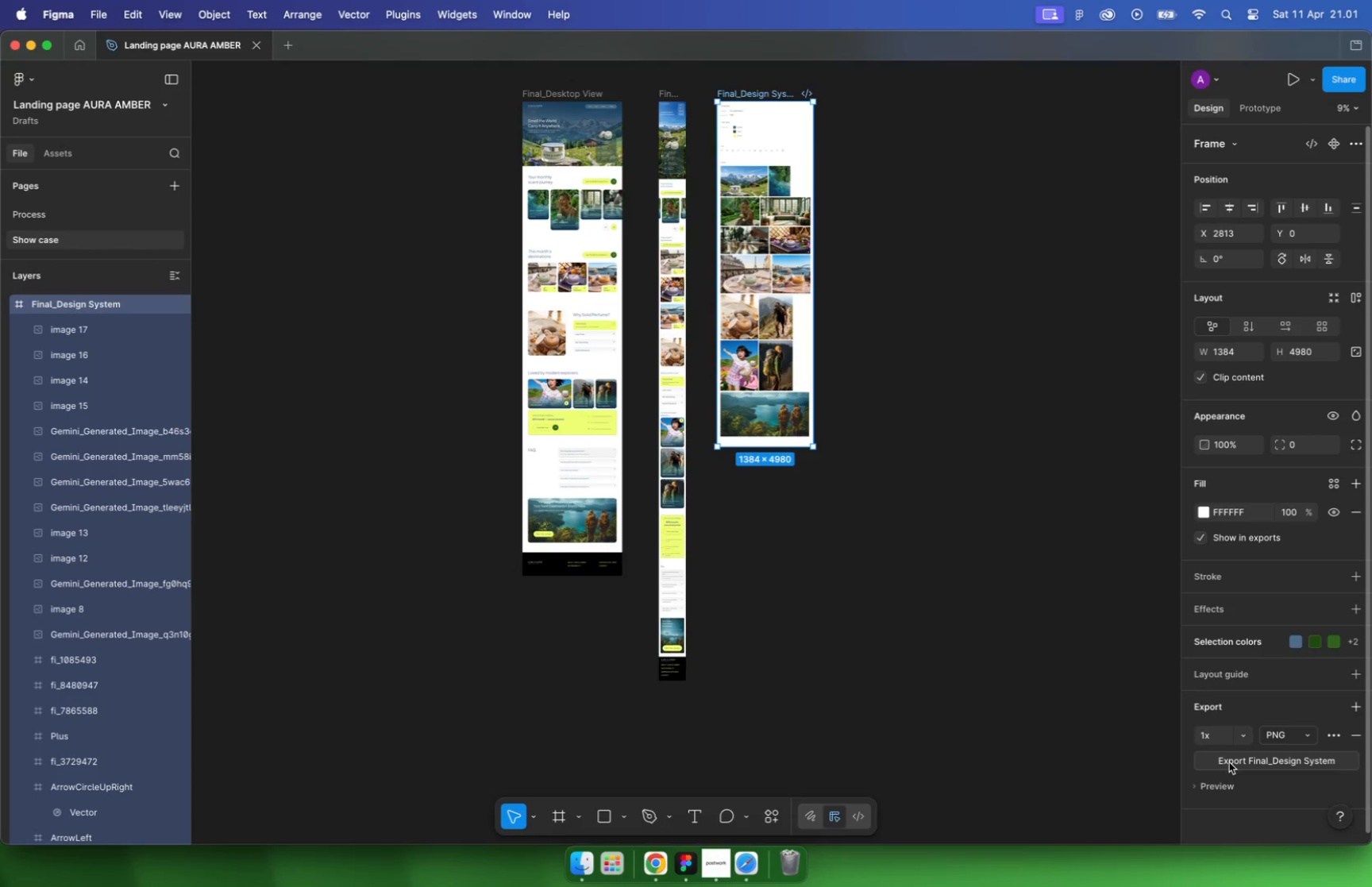 
mouse_move([1275, 785])
 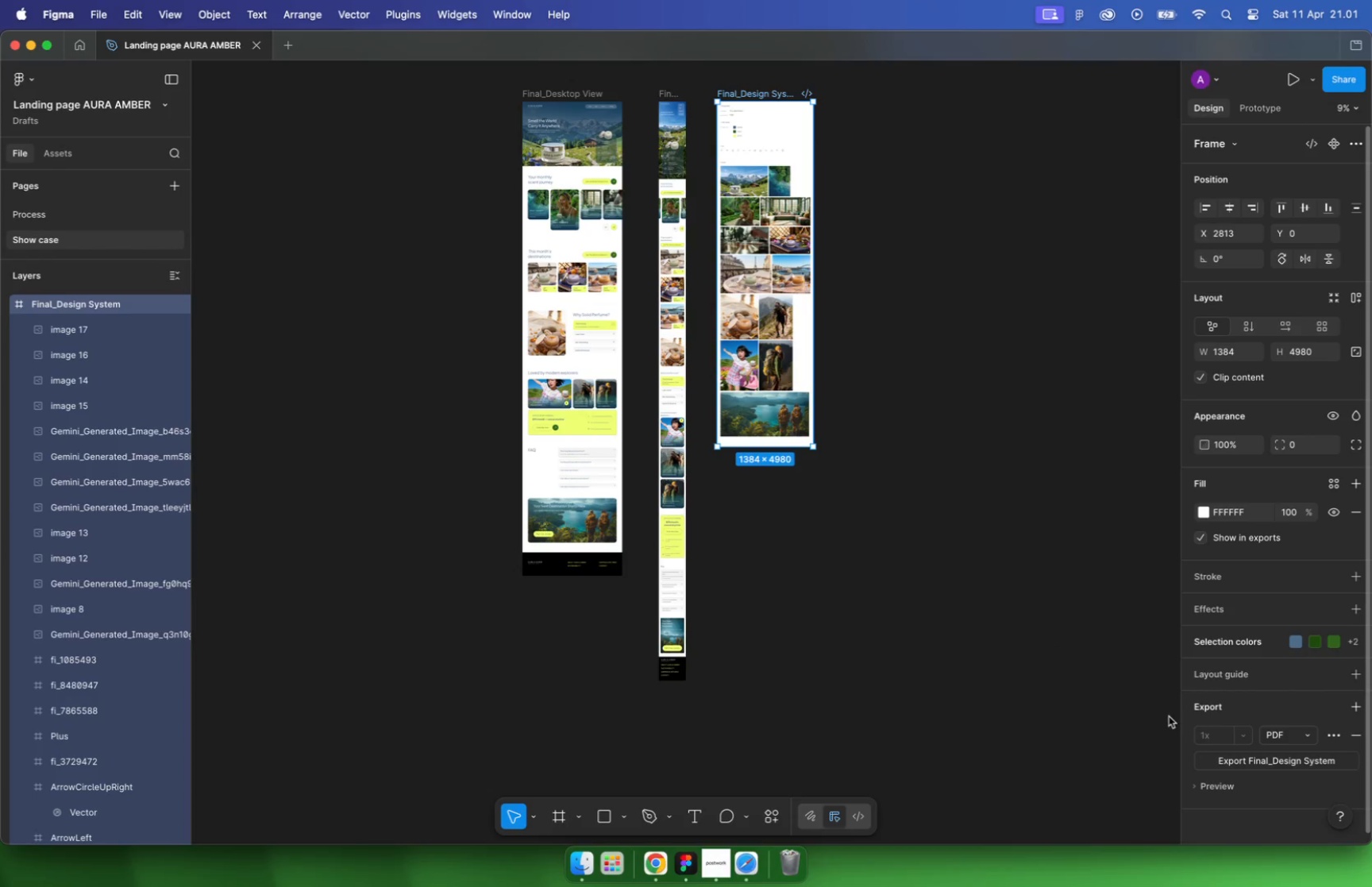 
left_click([549, 94])
 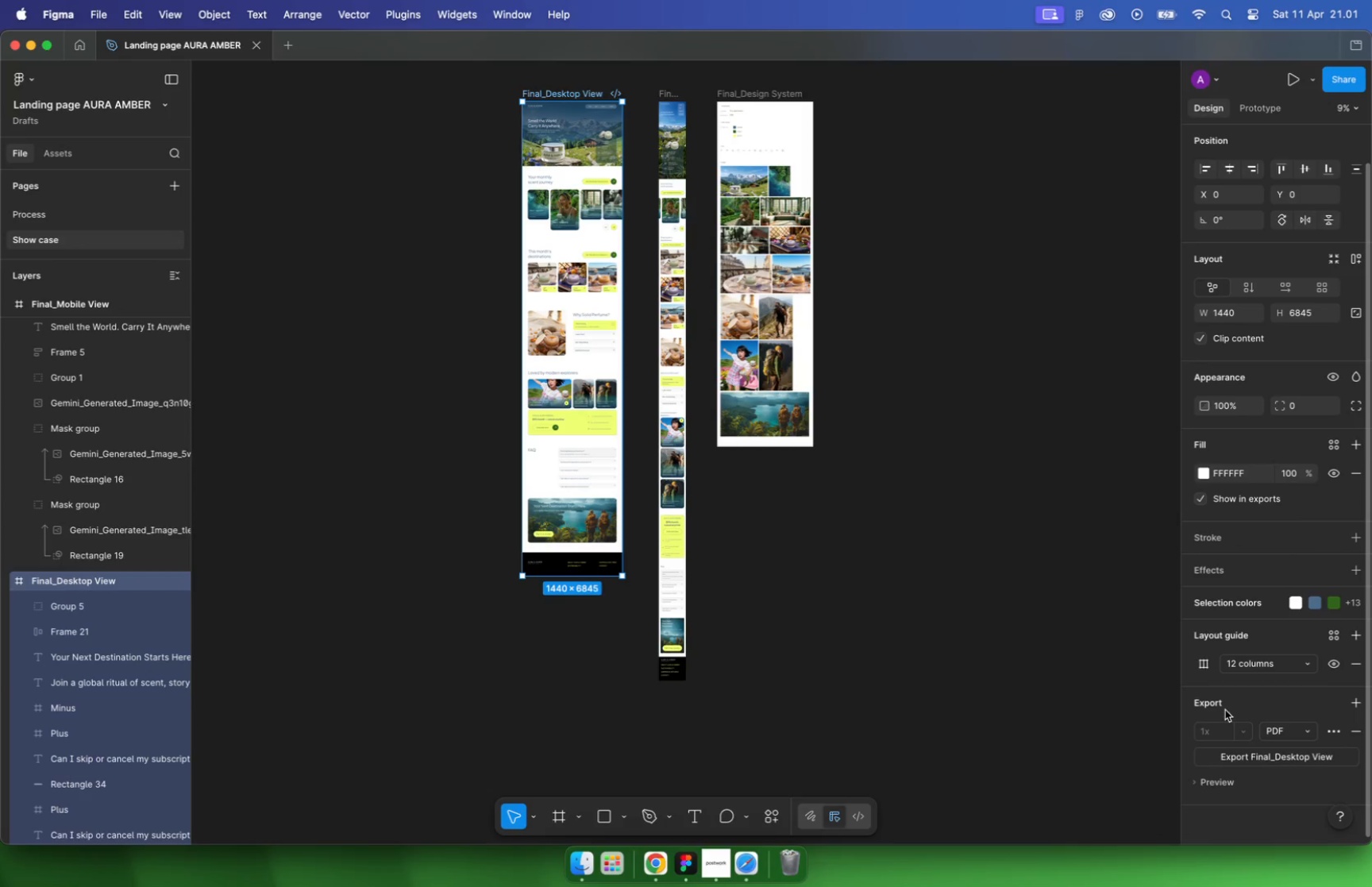 
scroll: coordinate [1218, 704], scroll_direction: down, amount: 5.0
 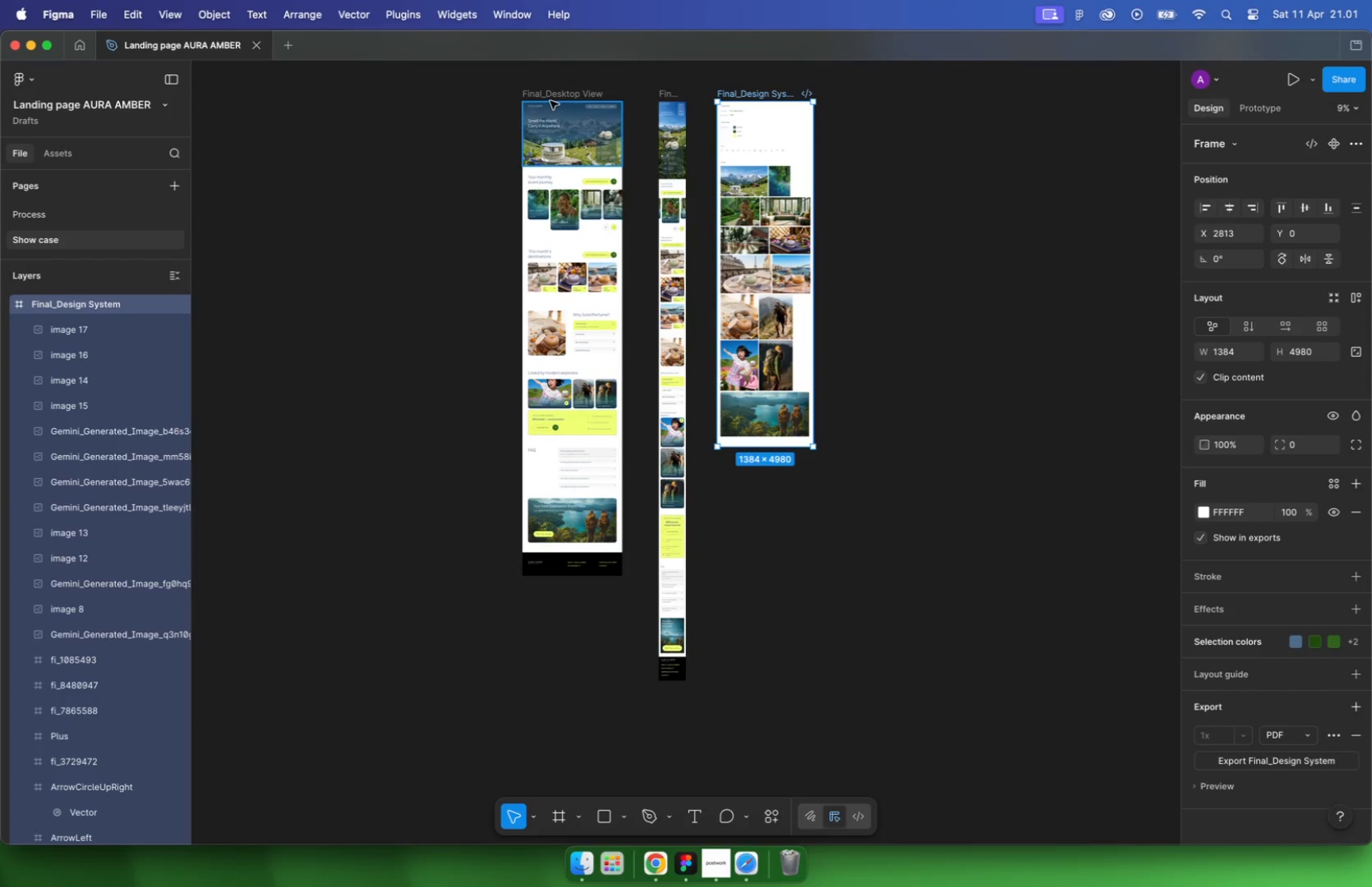 
left_click([1257, 760])
 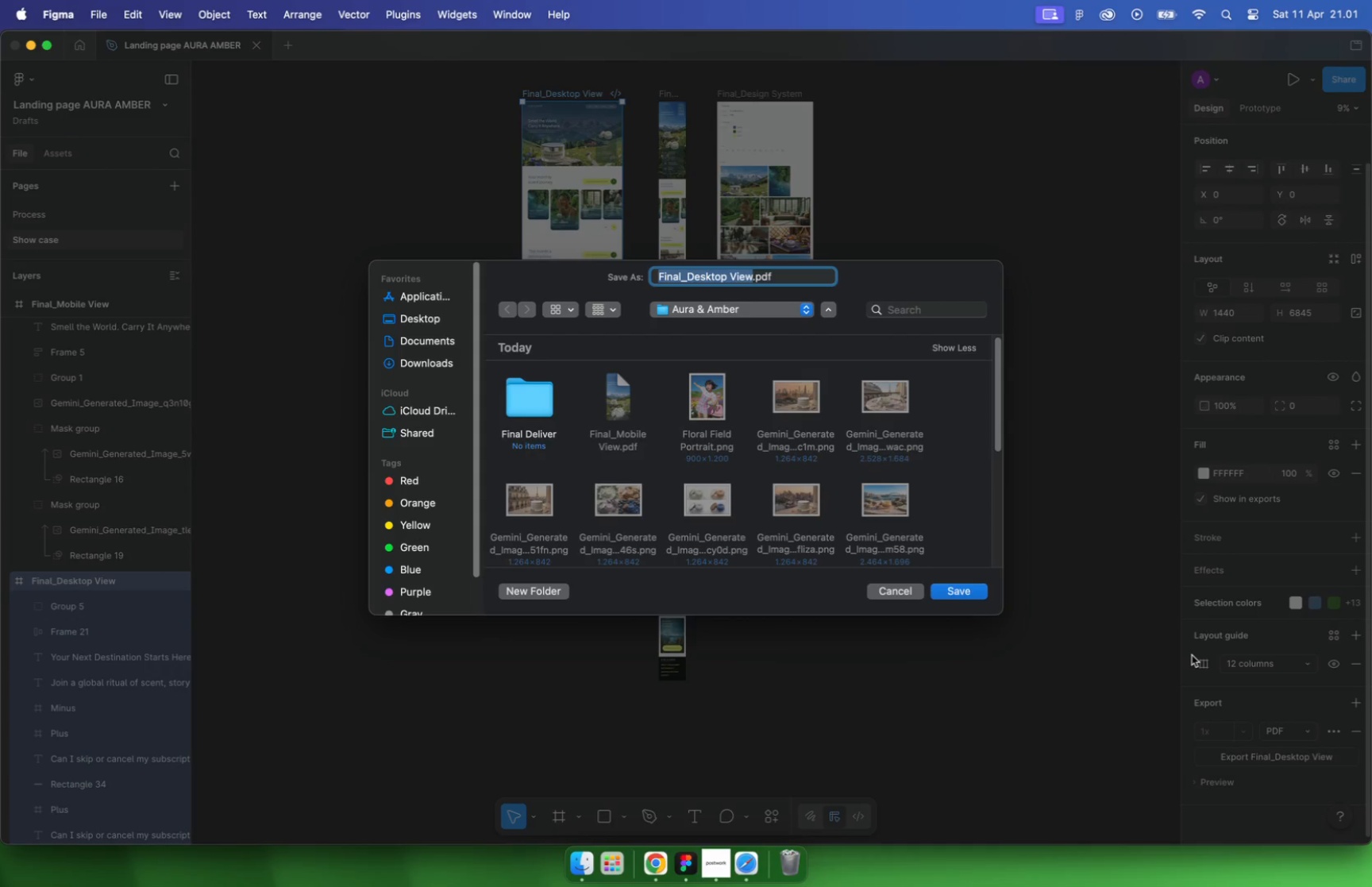 
wait(21.16)
 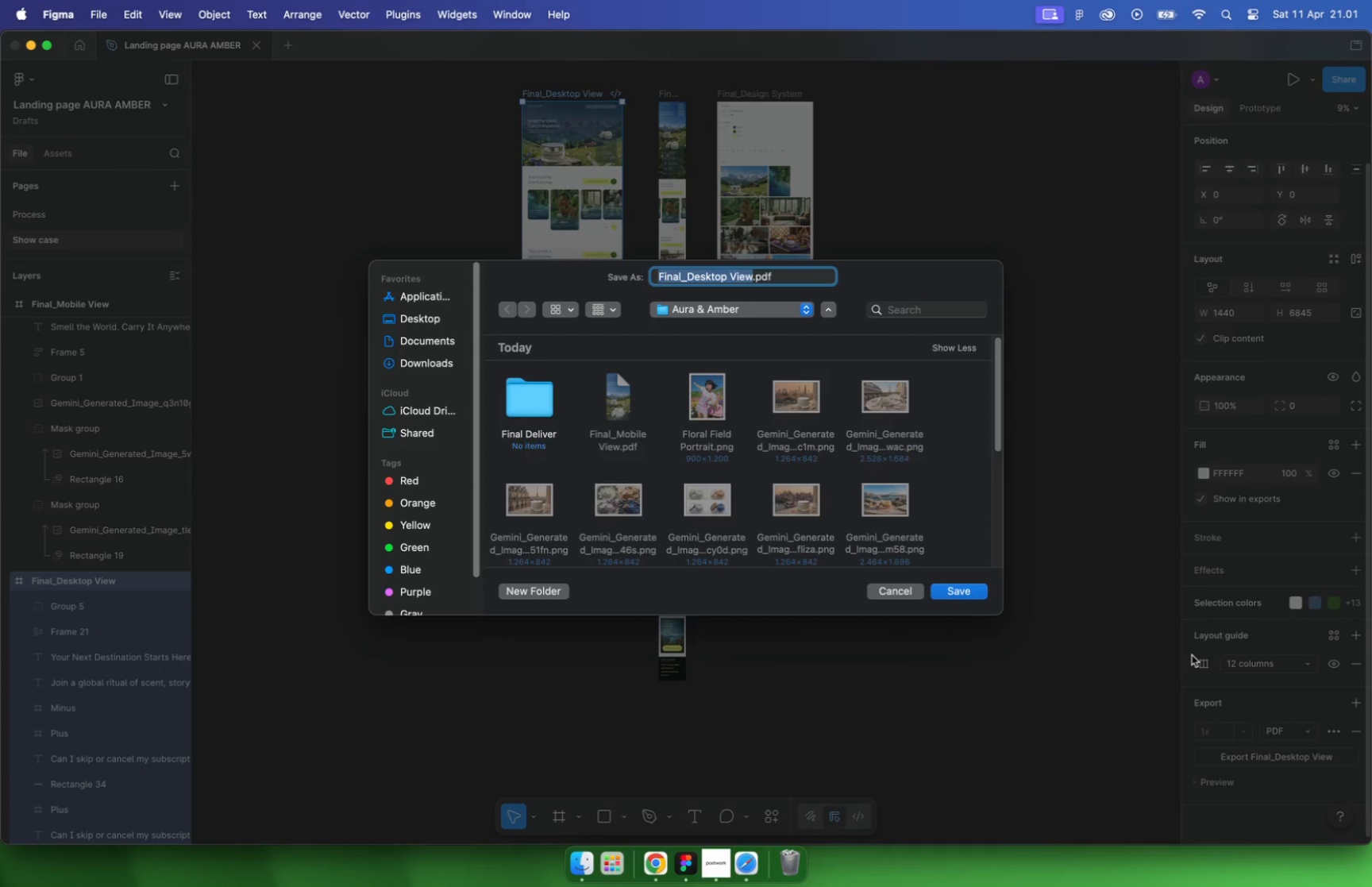 
left_click([965, 602])
 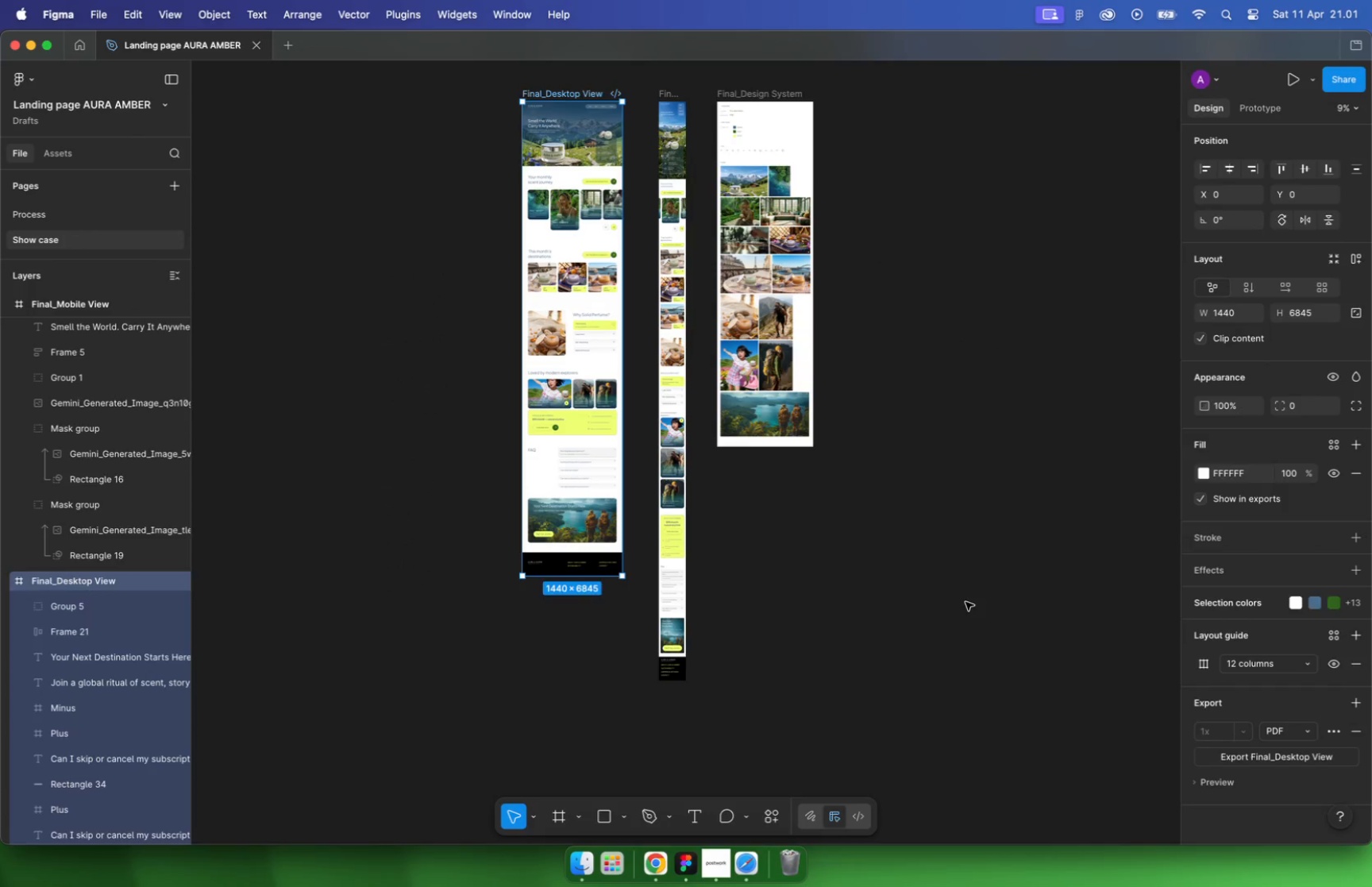 
scroll: coordinate [1285, 577], scroll_direction: down, amount: 28.0
 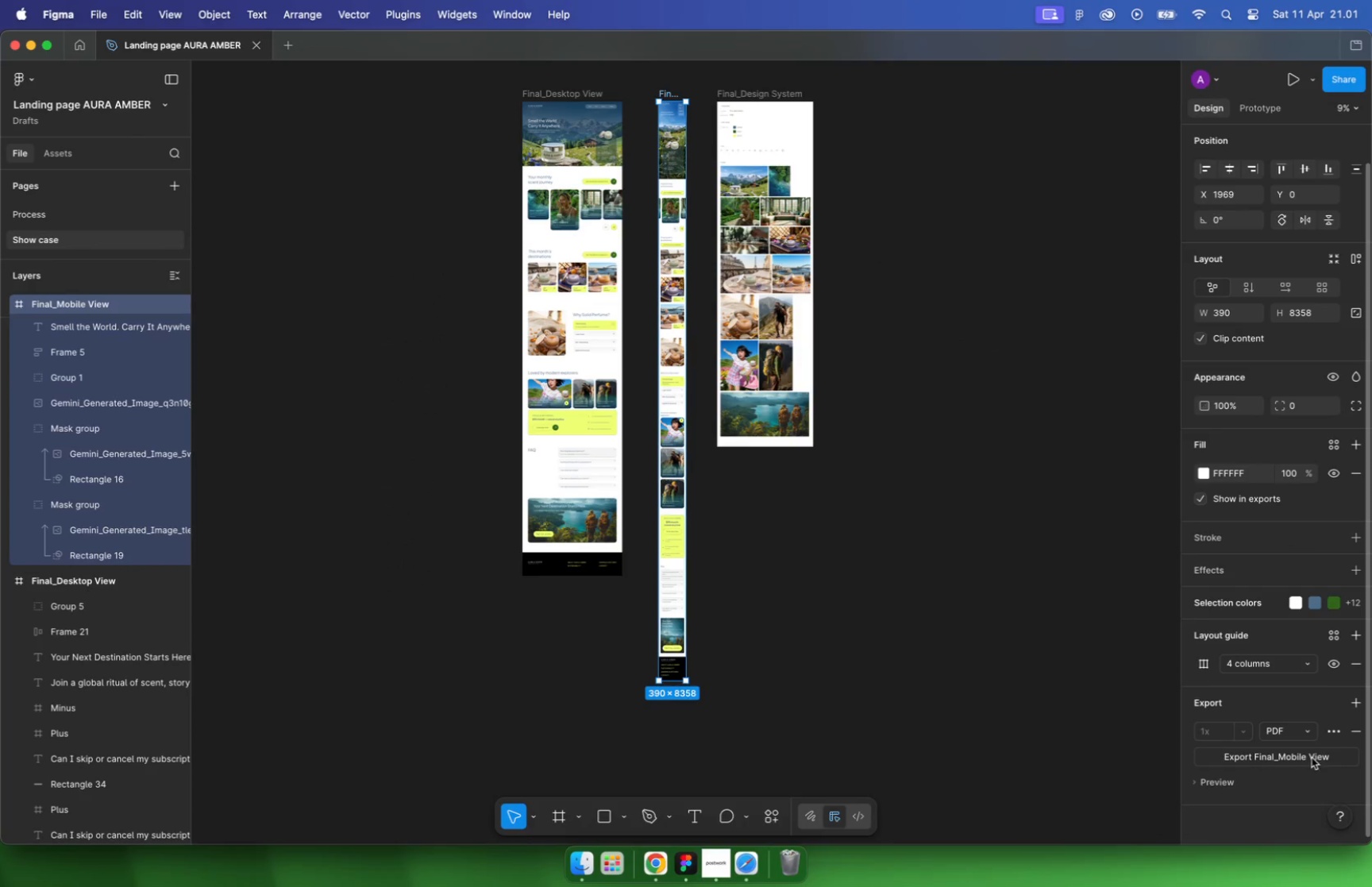 
left_click([1305, 761])
 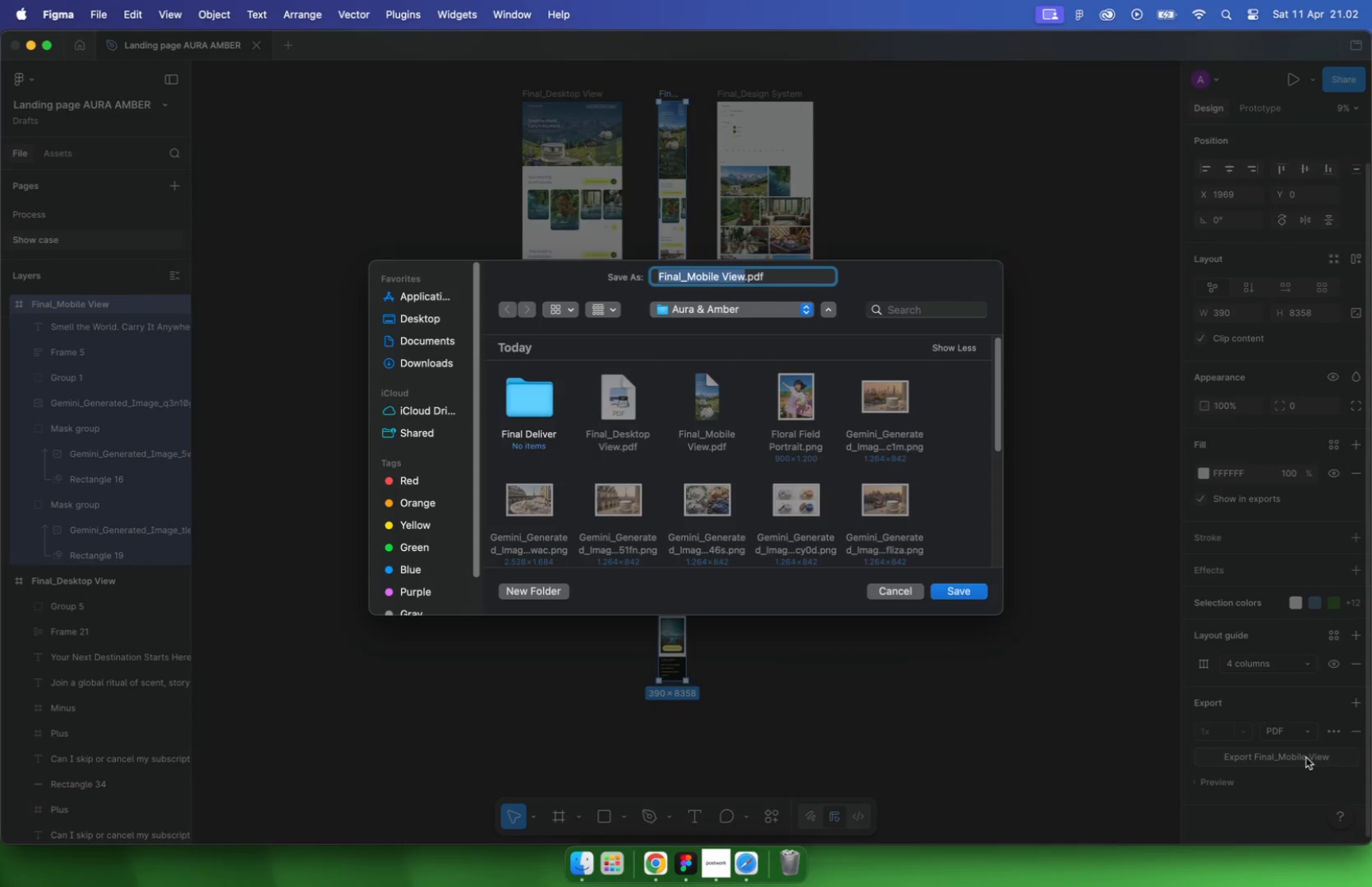 
wait(6.01)
 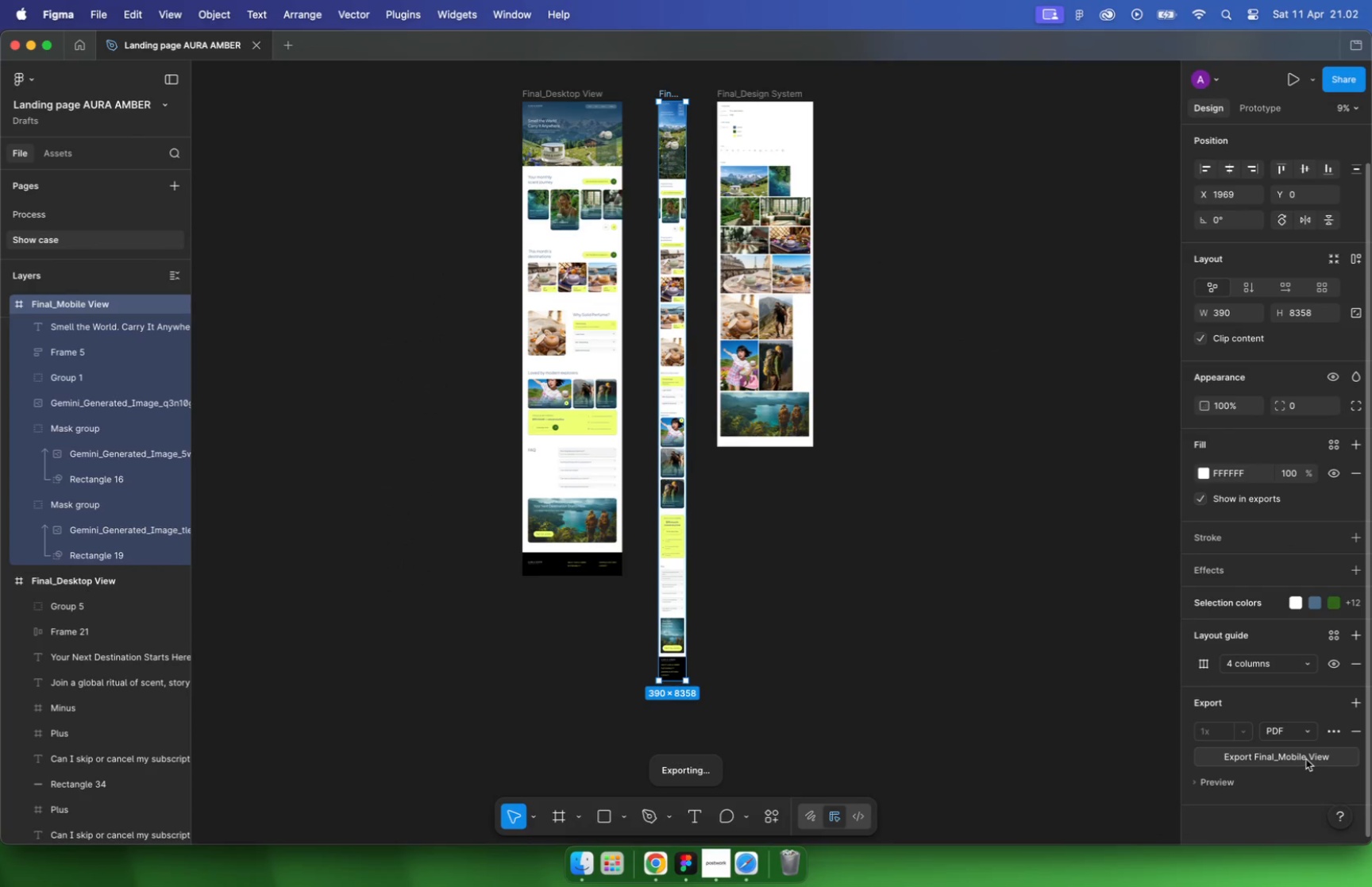 
double_click([539, 391])
 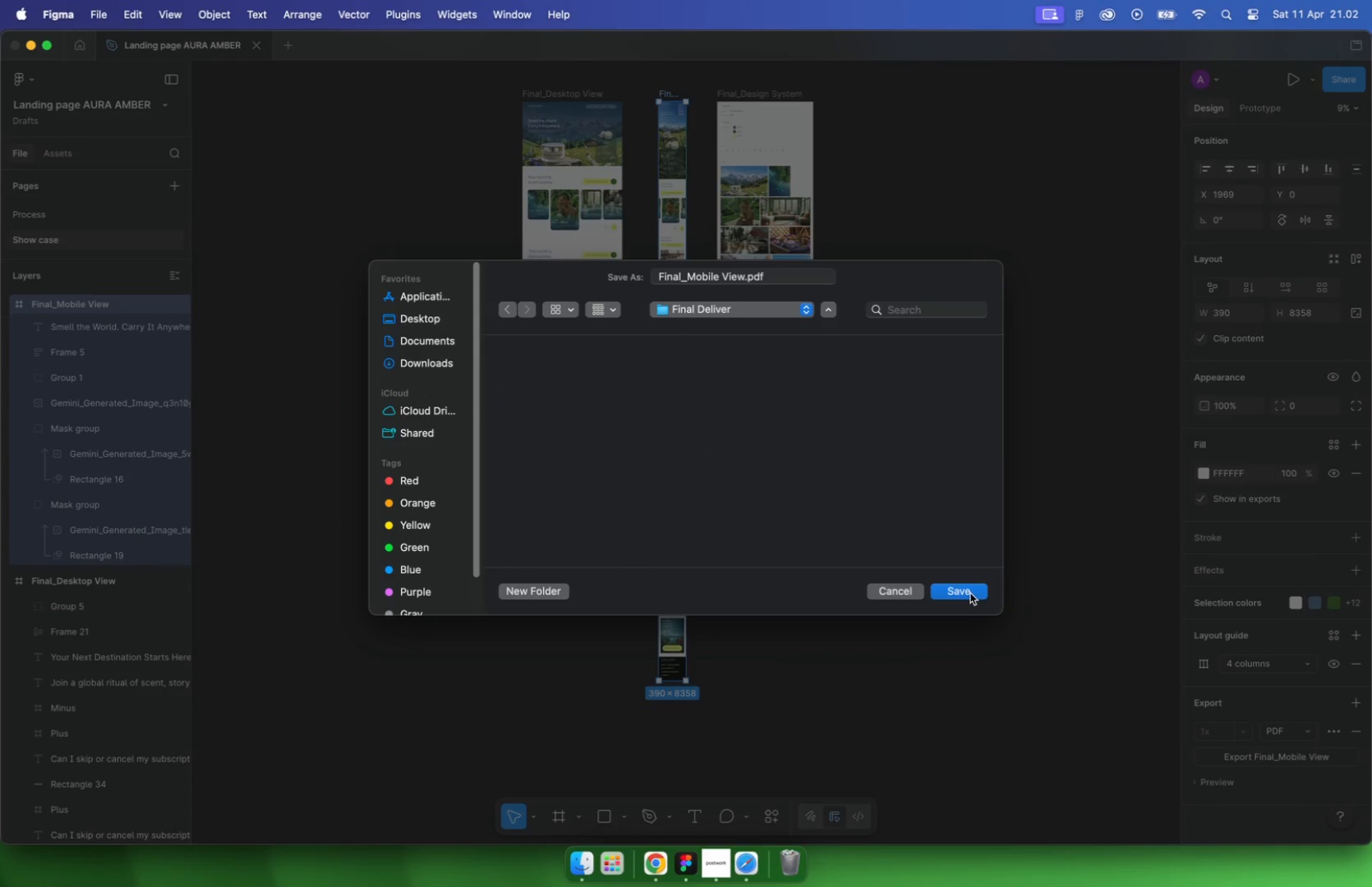 
left_click([970, 593])
 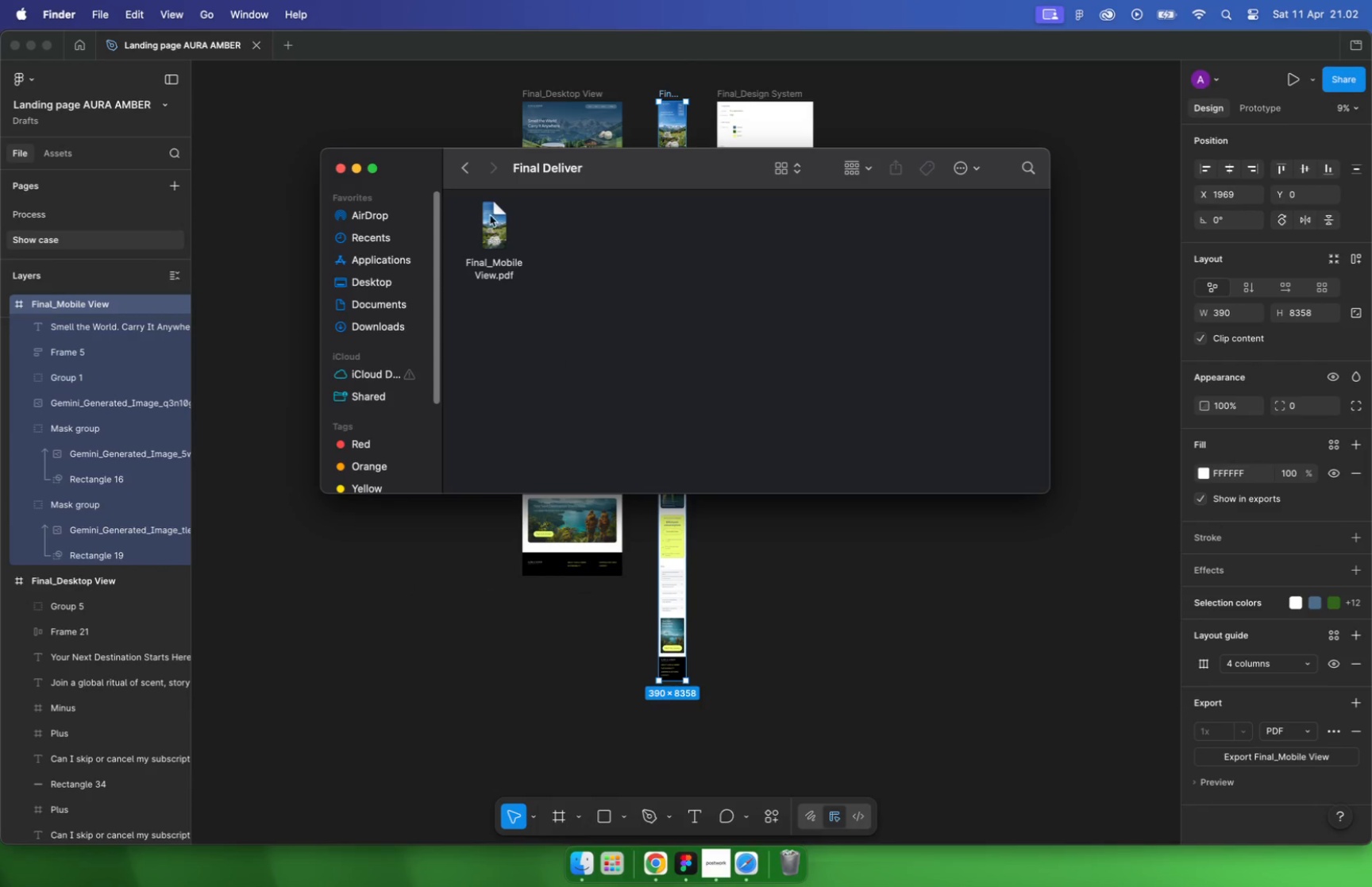 
left_click([464, 175])
 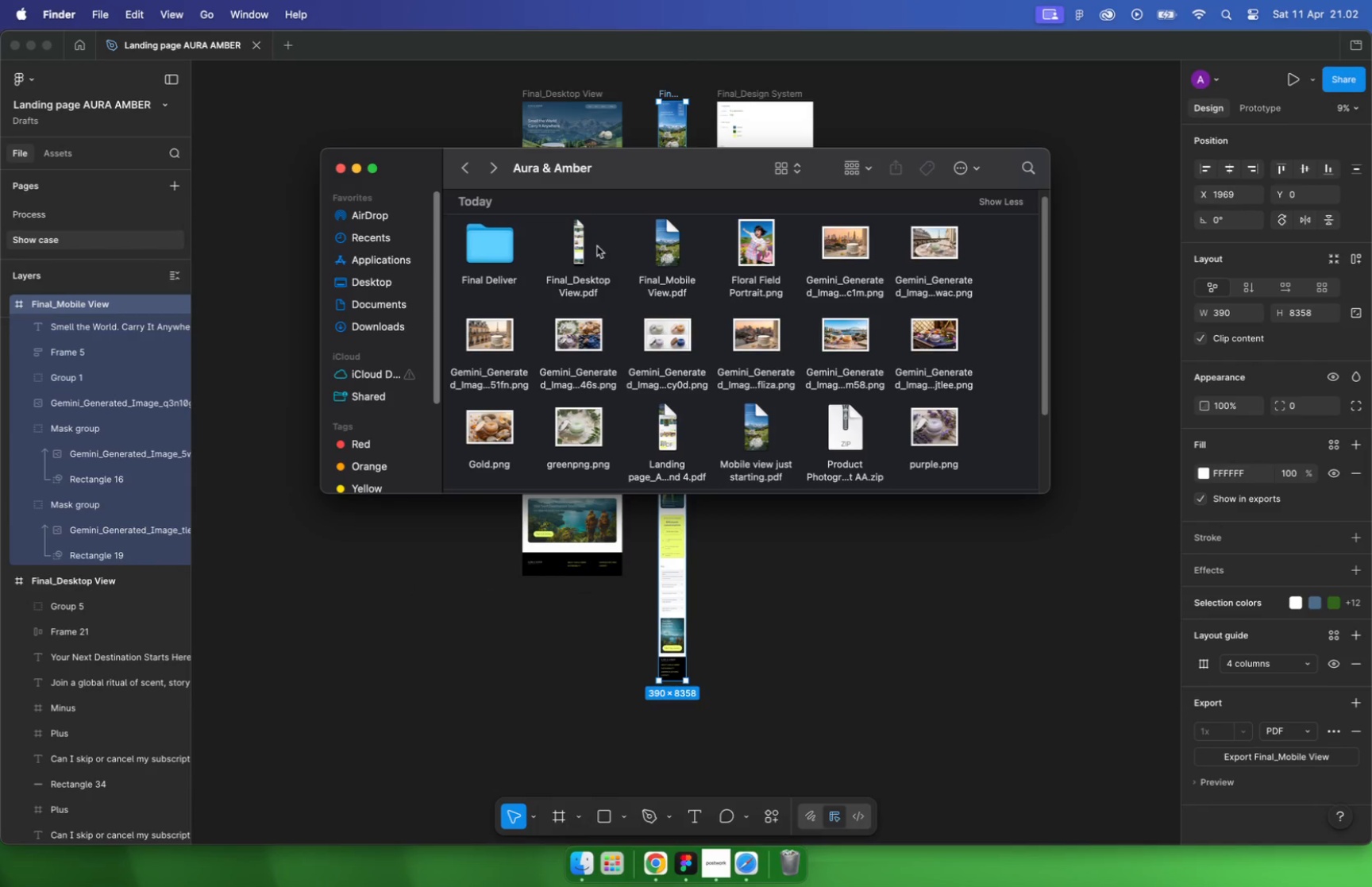 
left_click([580, 233])